 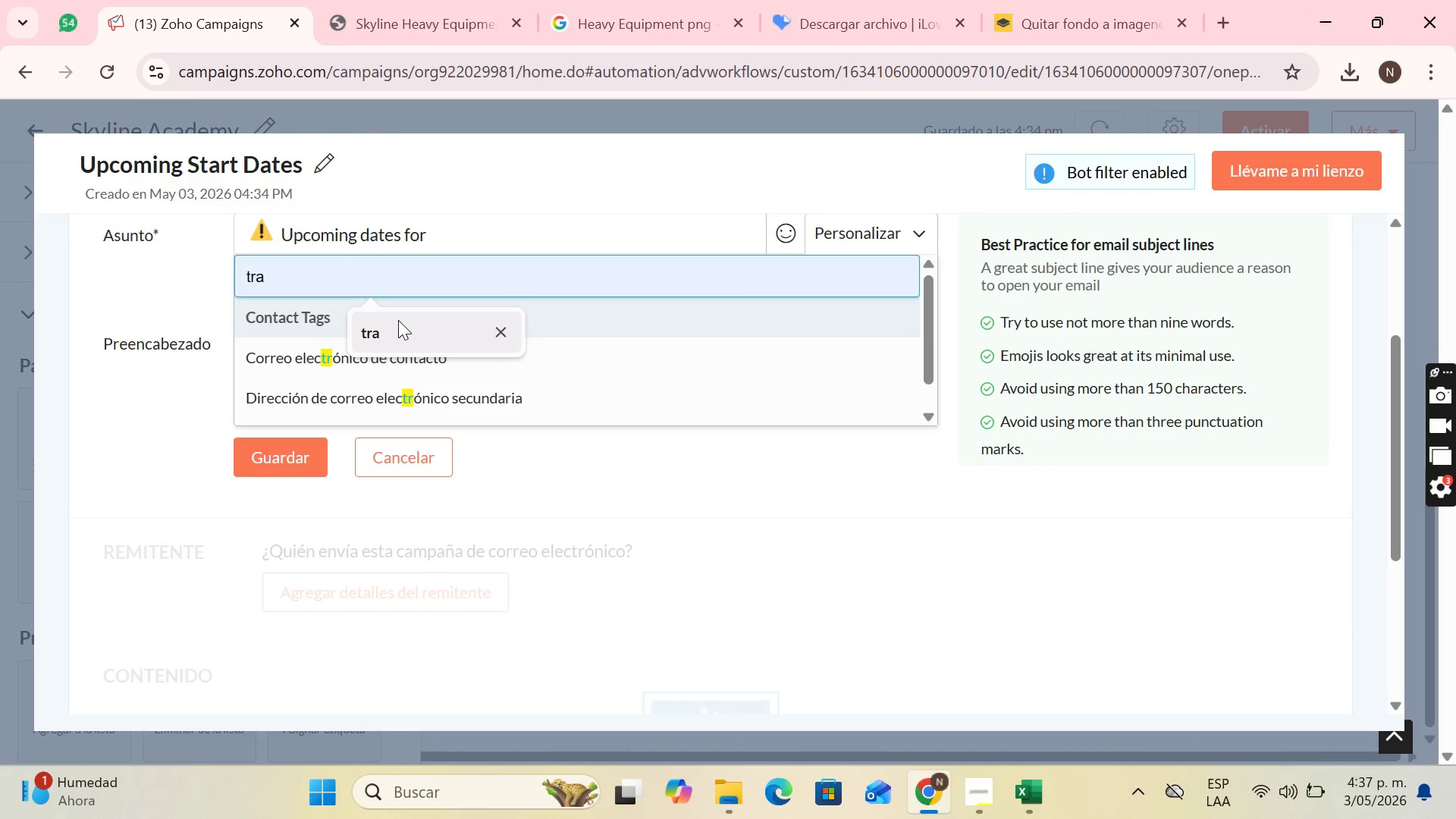 
type(ai)
 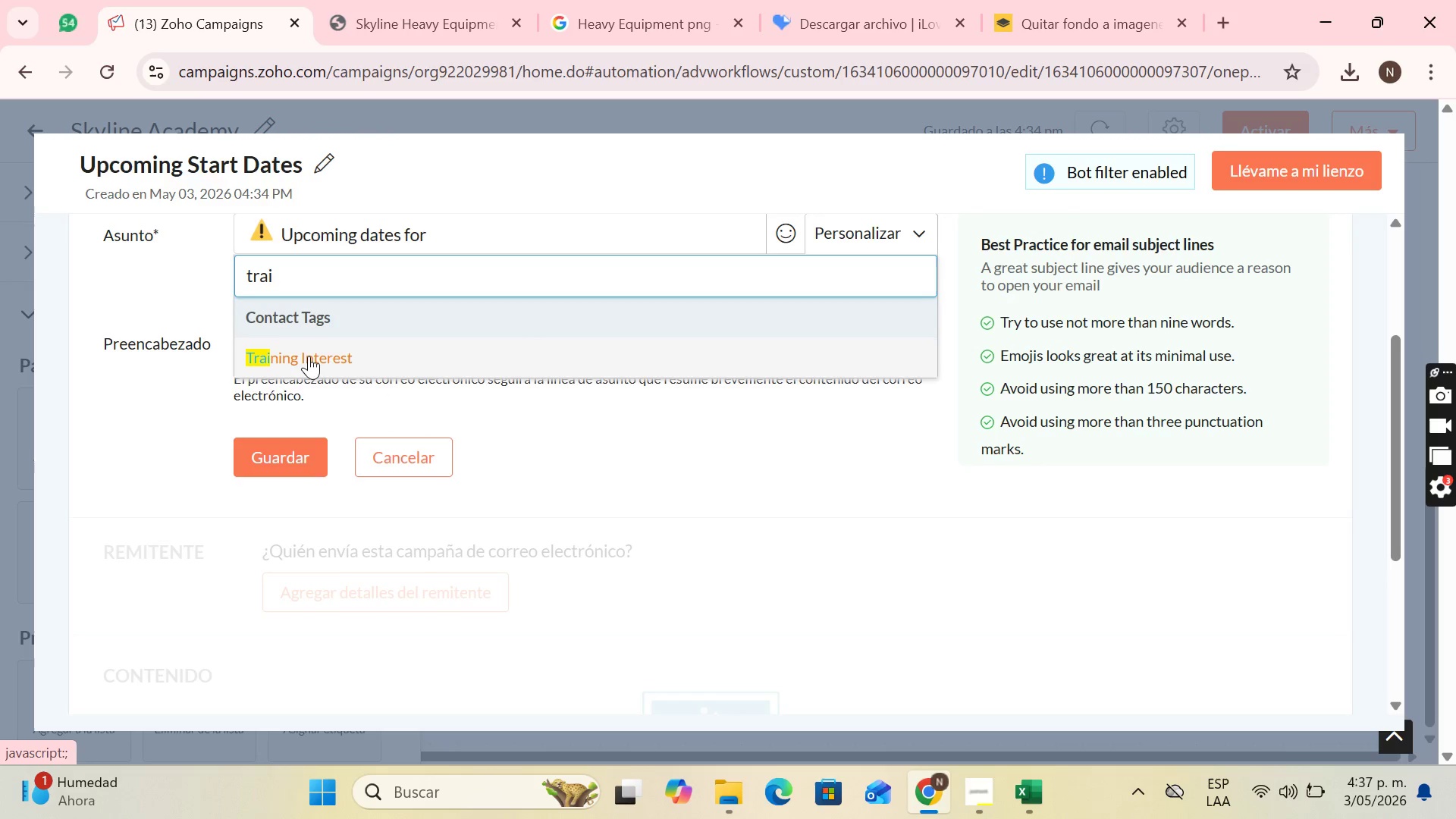 
left_click([305, 359])
 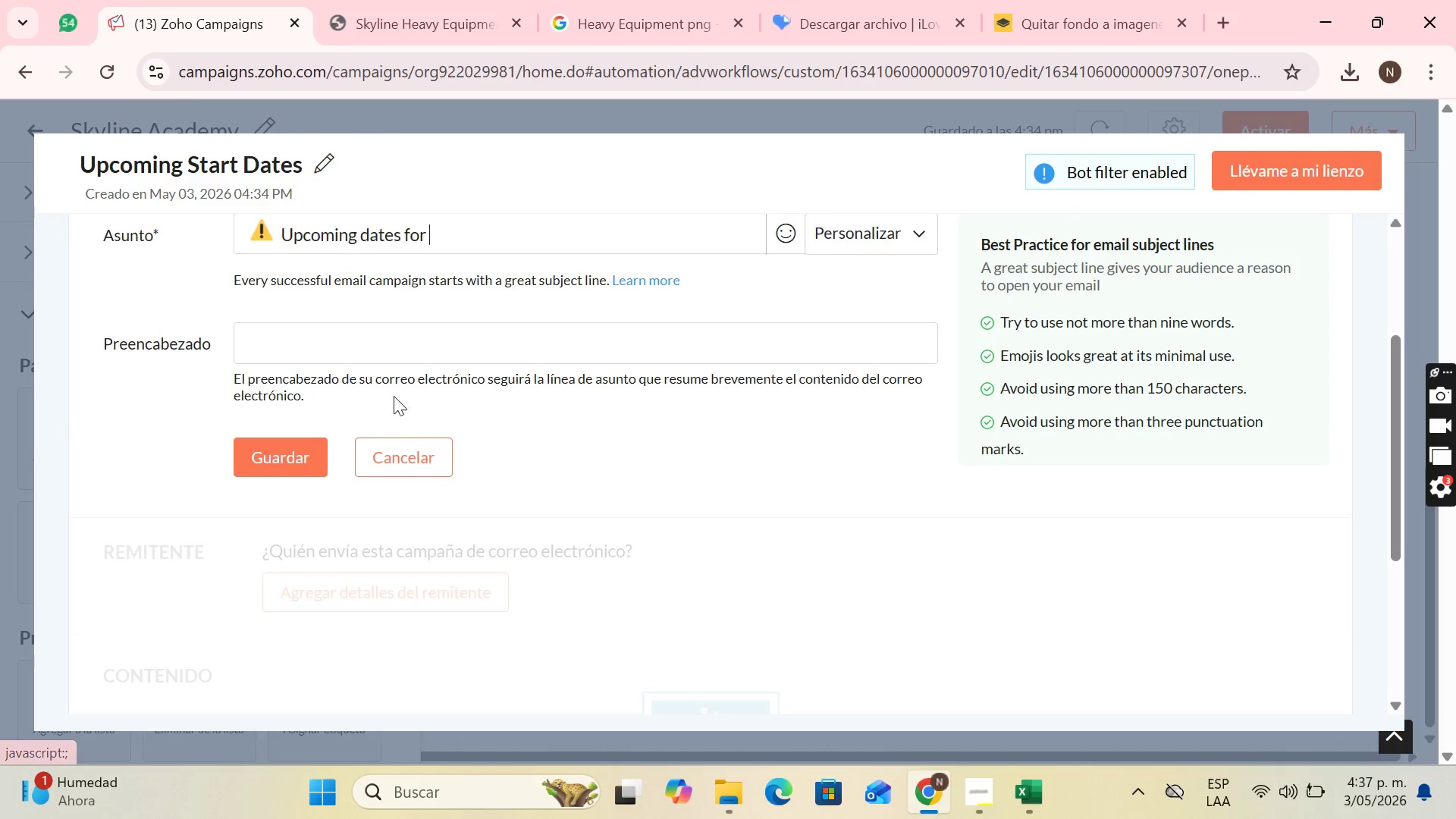 
scroll: coordinate [402, 342], scroll_direction: up, amount: 3.0
 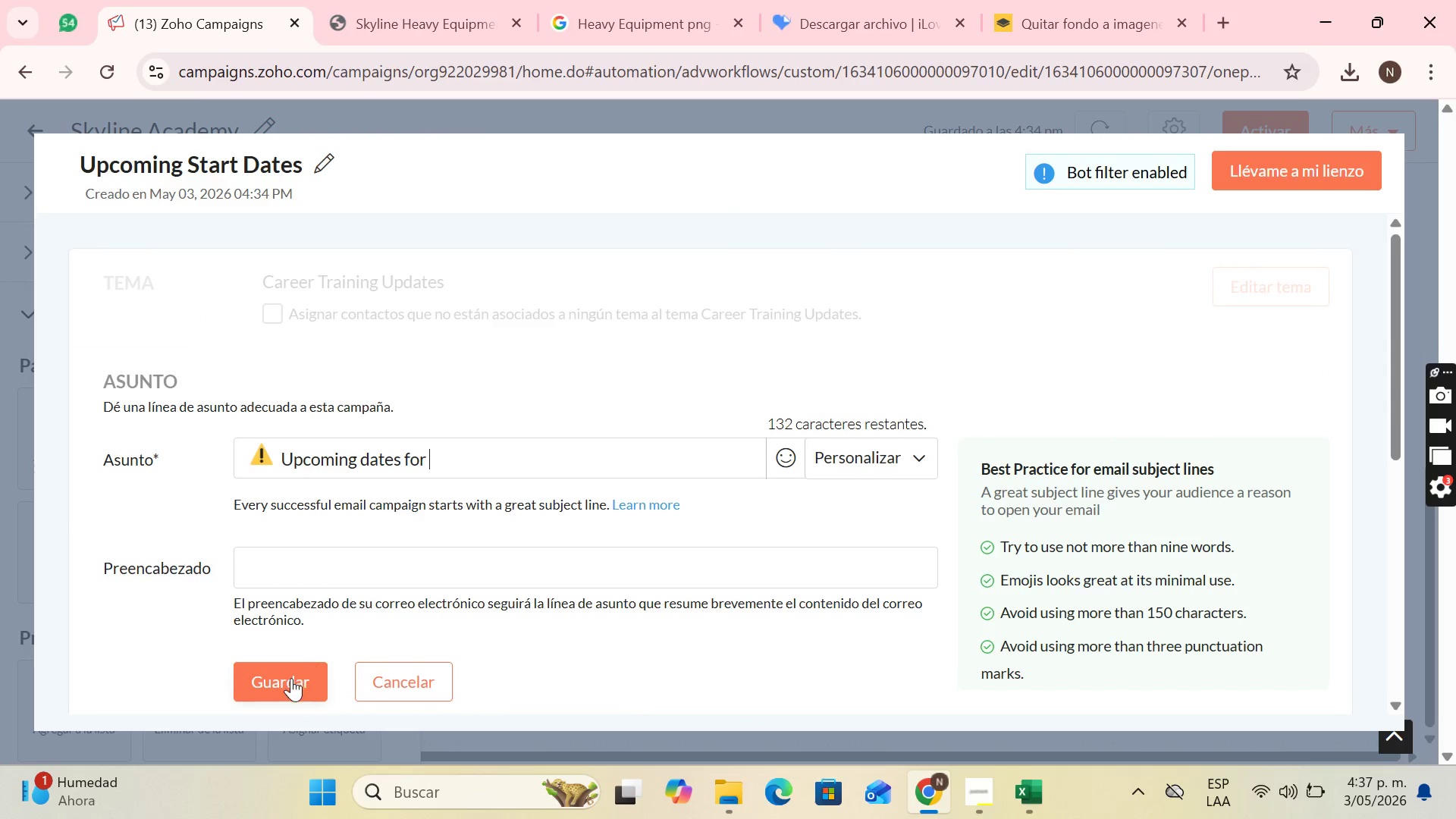 
left_click([291, 678])
 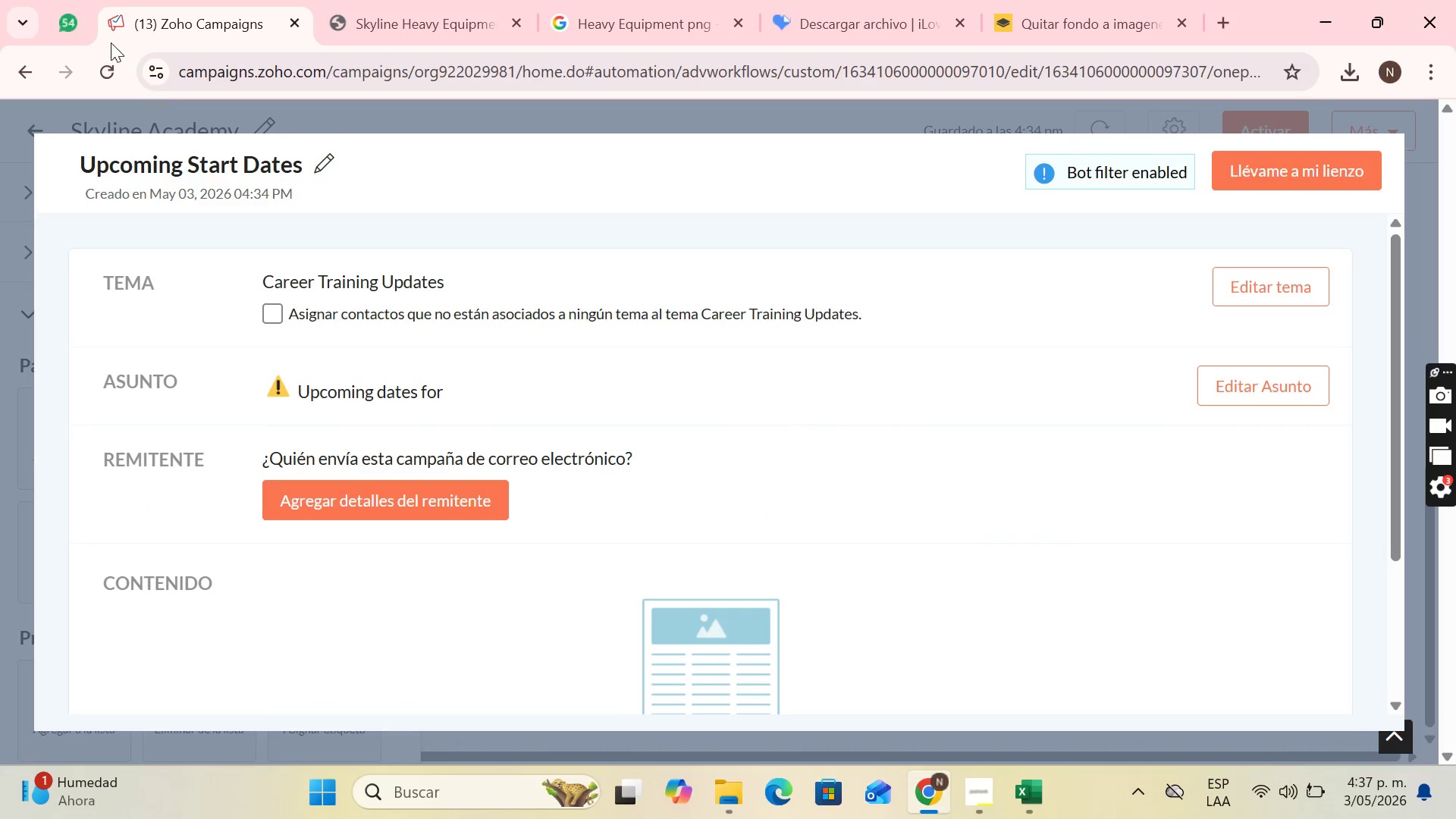 
left_click([101, 76])
 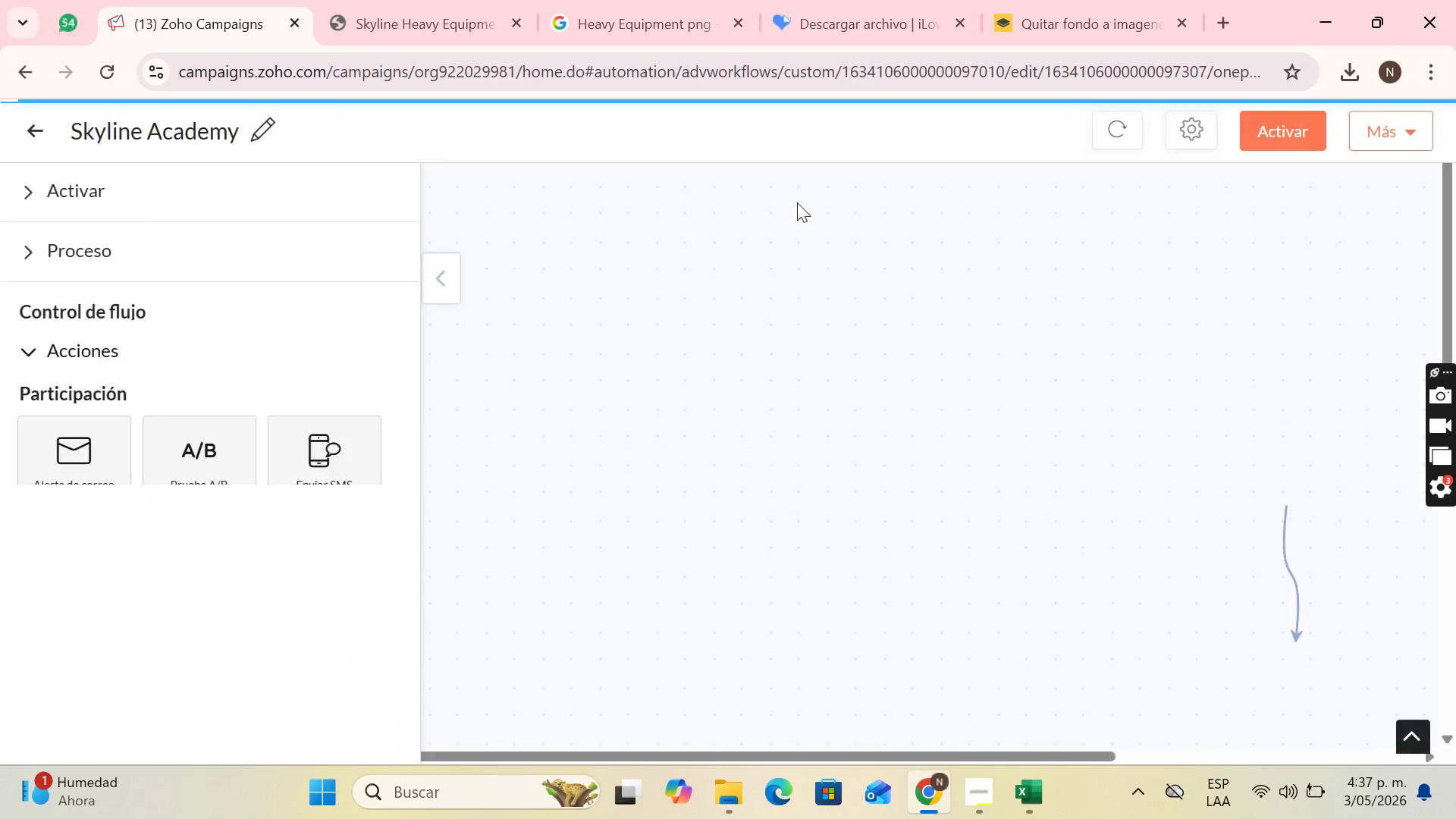 
wait(5.8)
 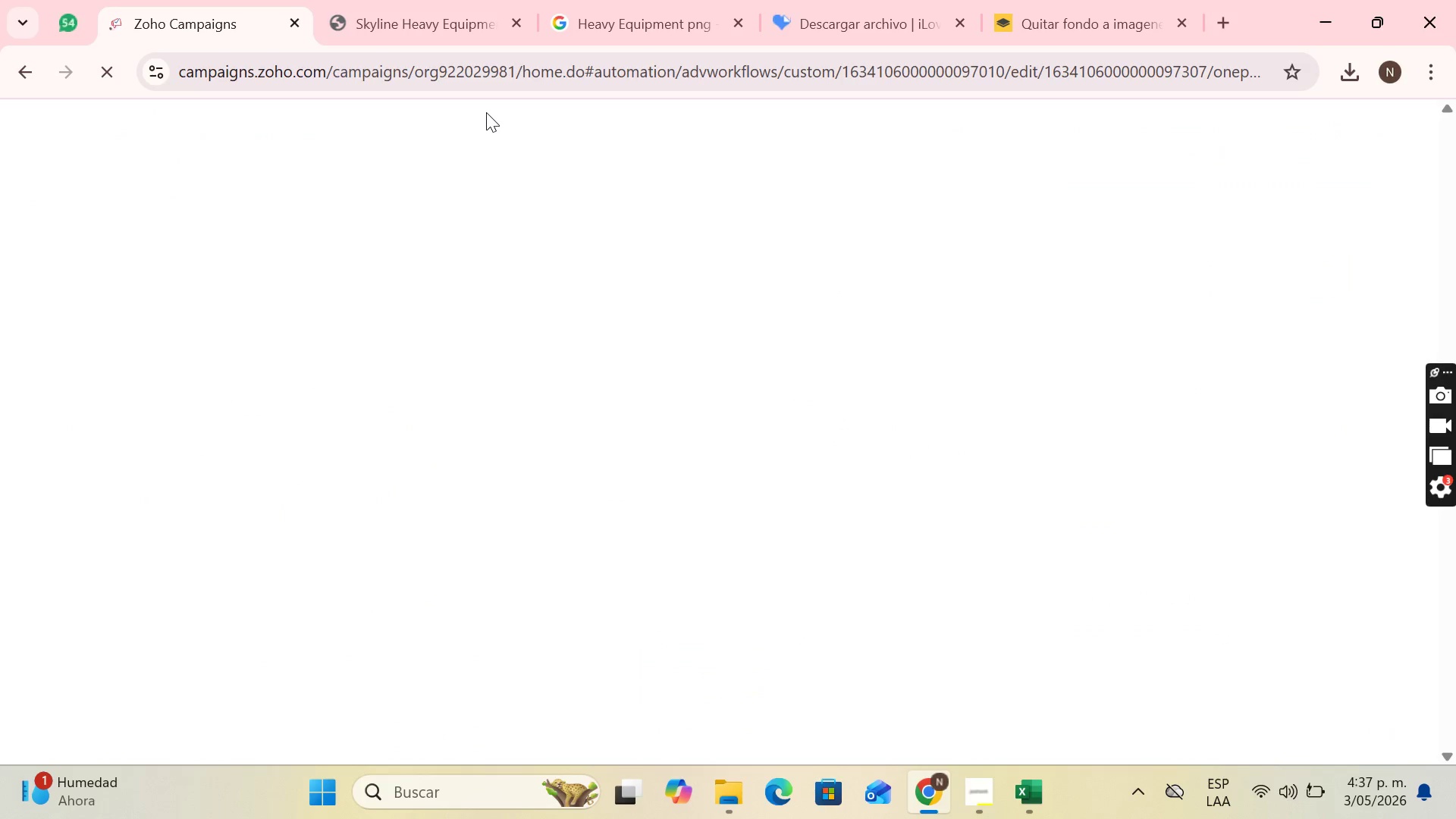 
scroll: coordinate [558, 441], scroll_direction: down, amount: 1.0
 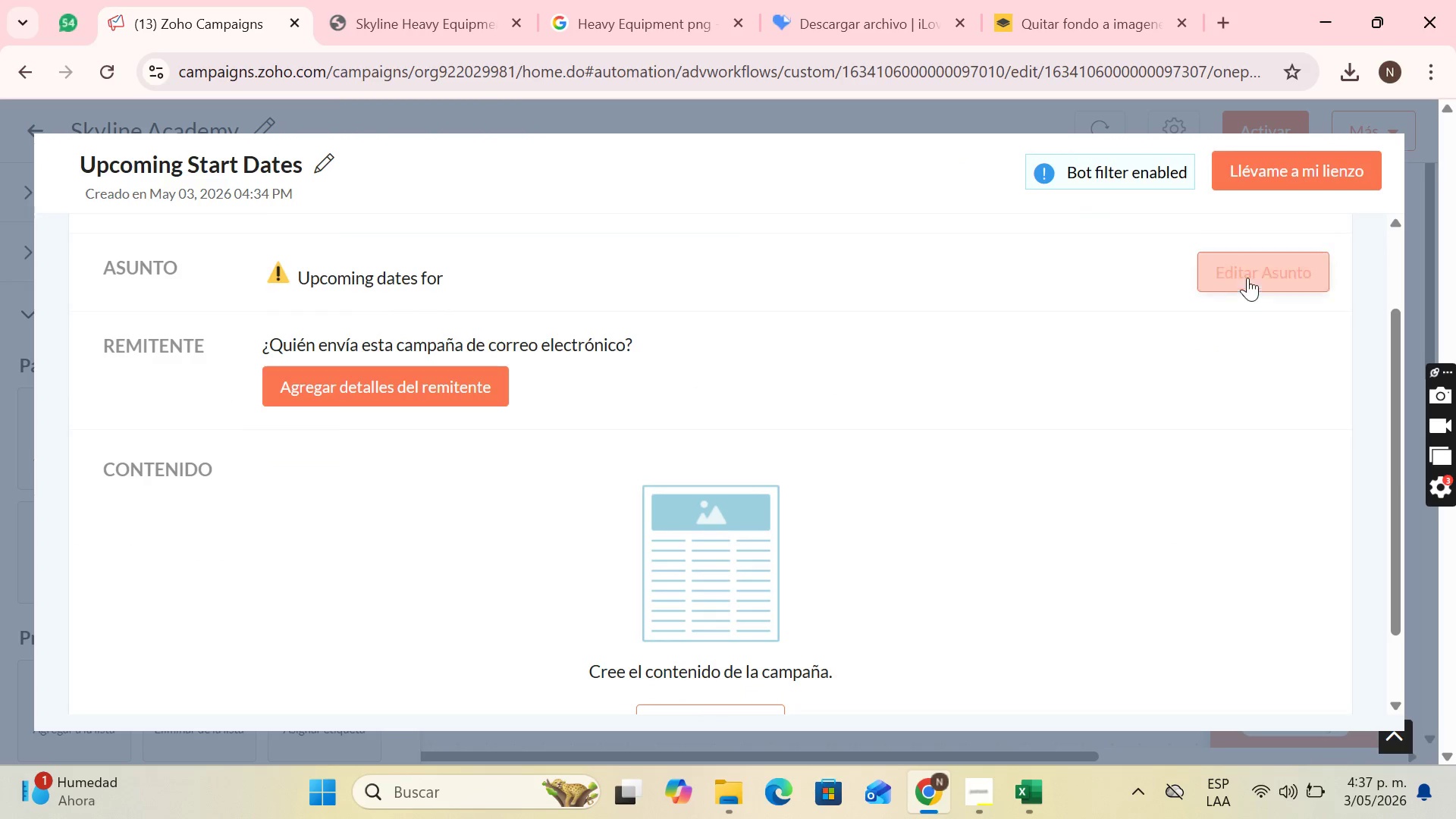 
left_click([1250, 271])
 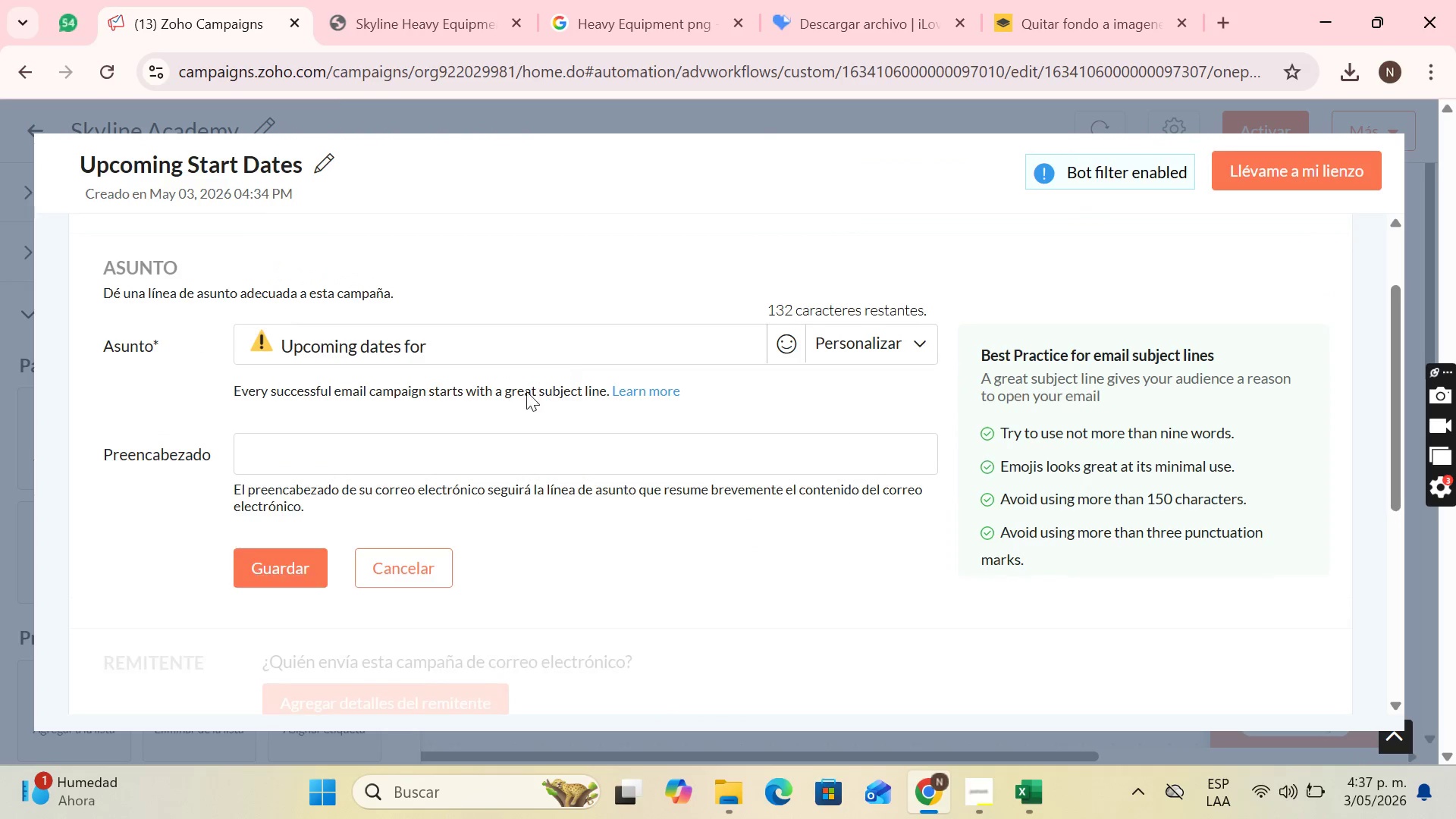 
left_click([521, 335])
 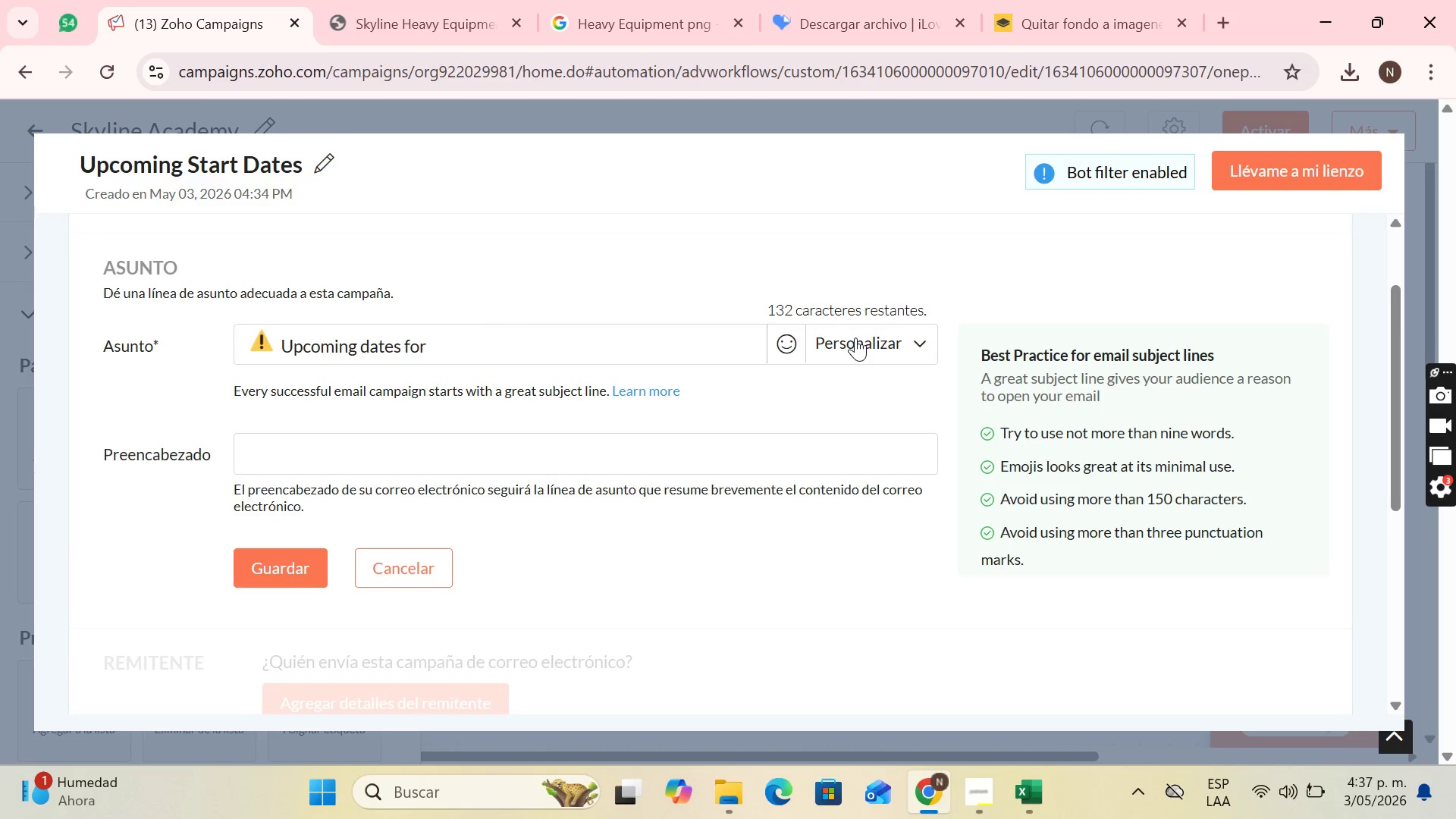 
key(Space)
 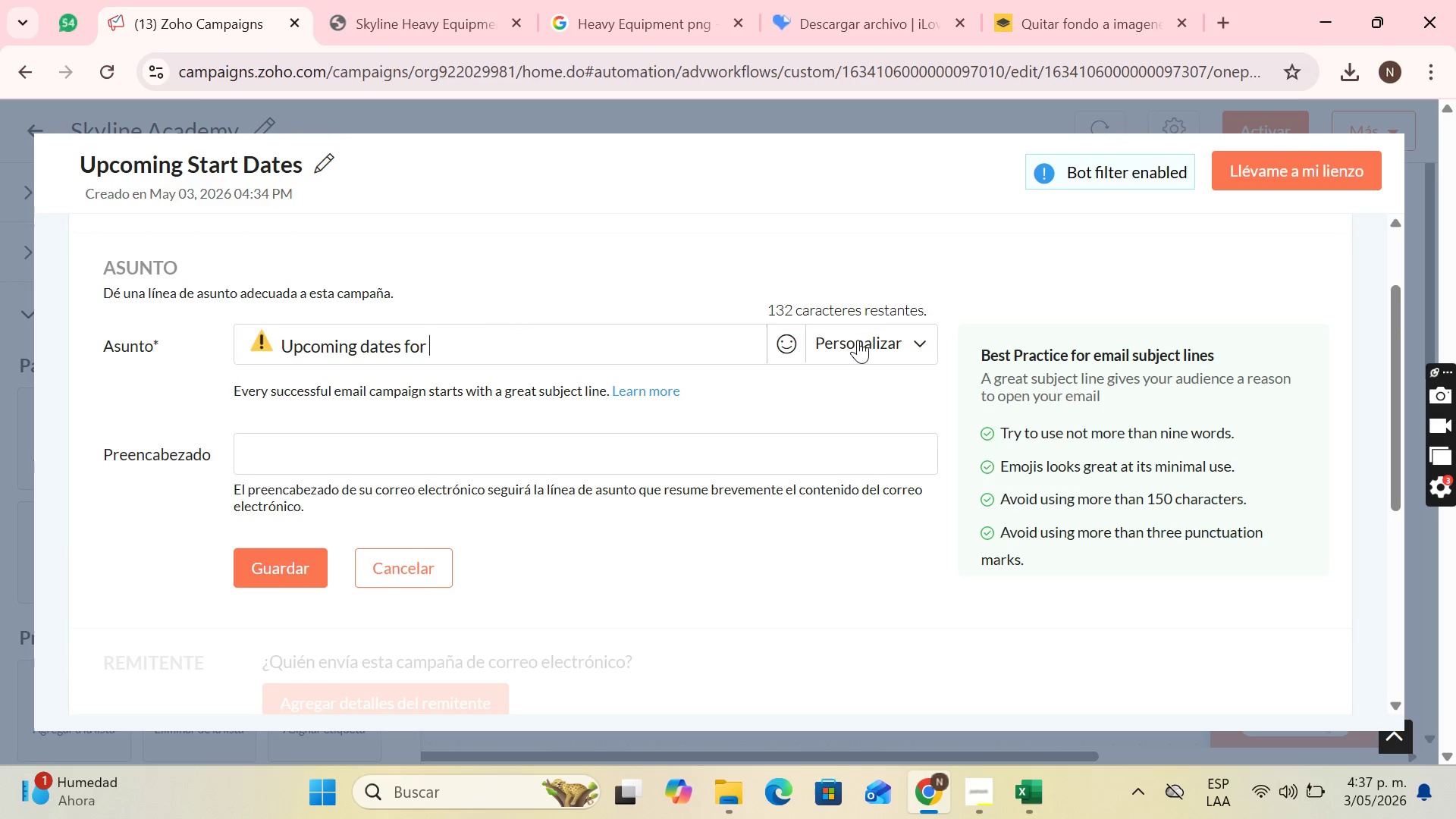 
left_click([858, 340])
 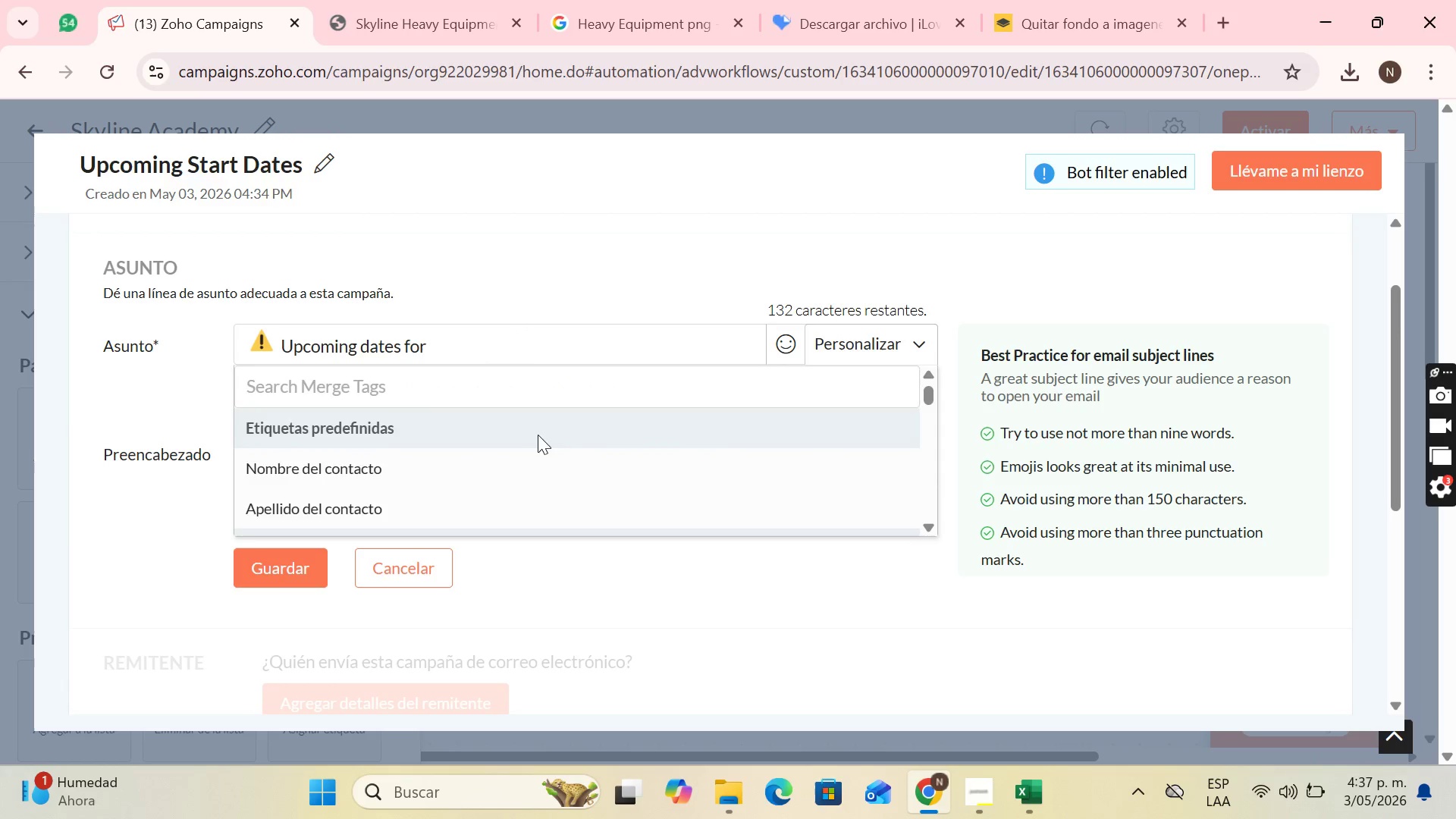 
scroll: coordinate [567, 424], scroll_direction: down, amount: 28.0
 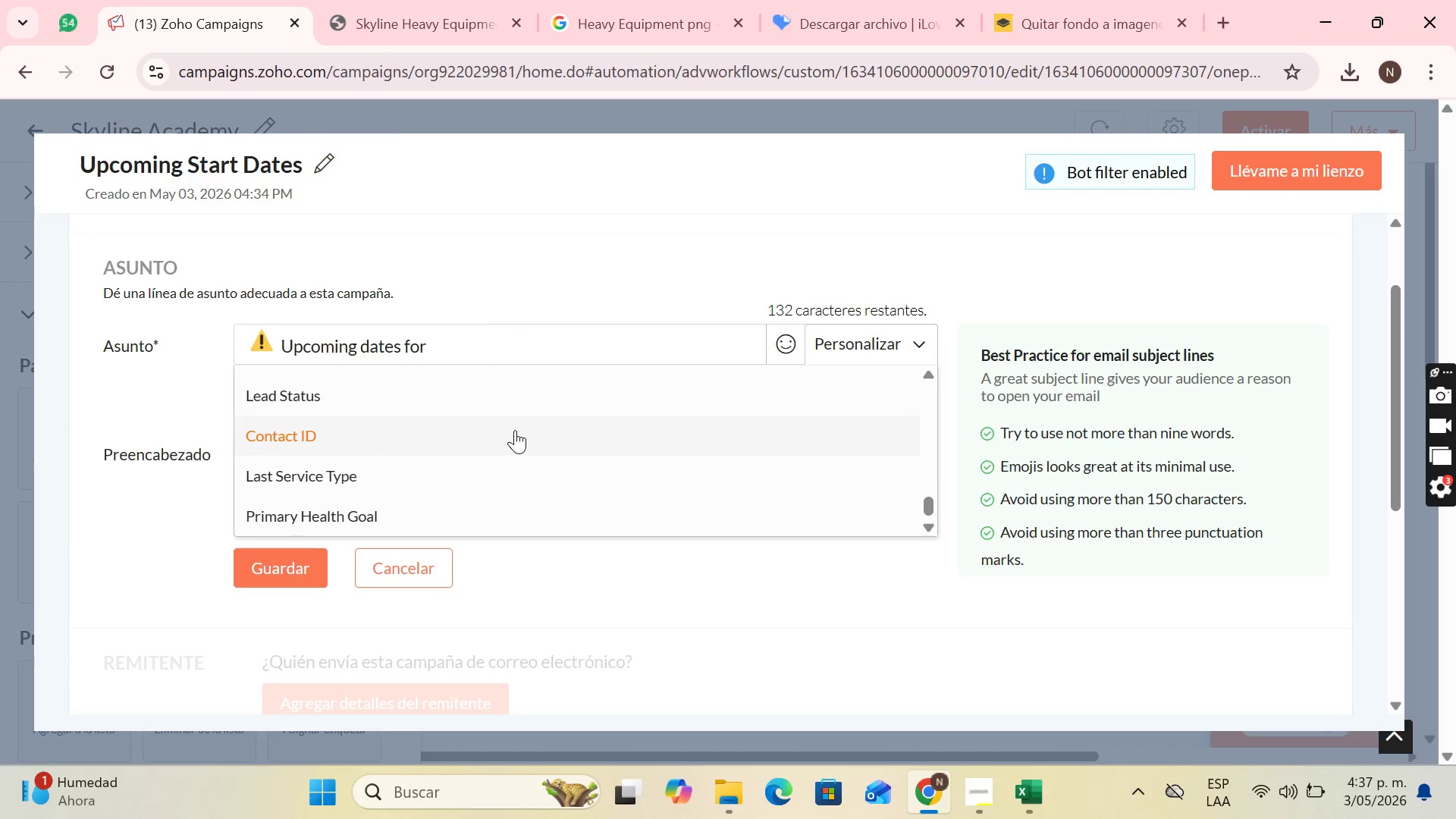 
scroll: coordinate [505, 410], scroll_direction: up, amount: 14.0
 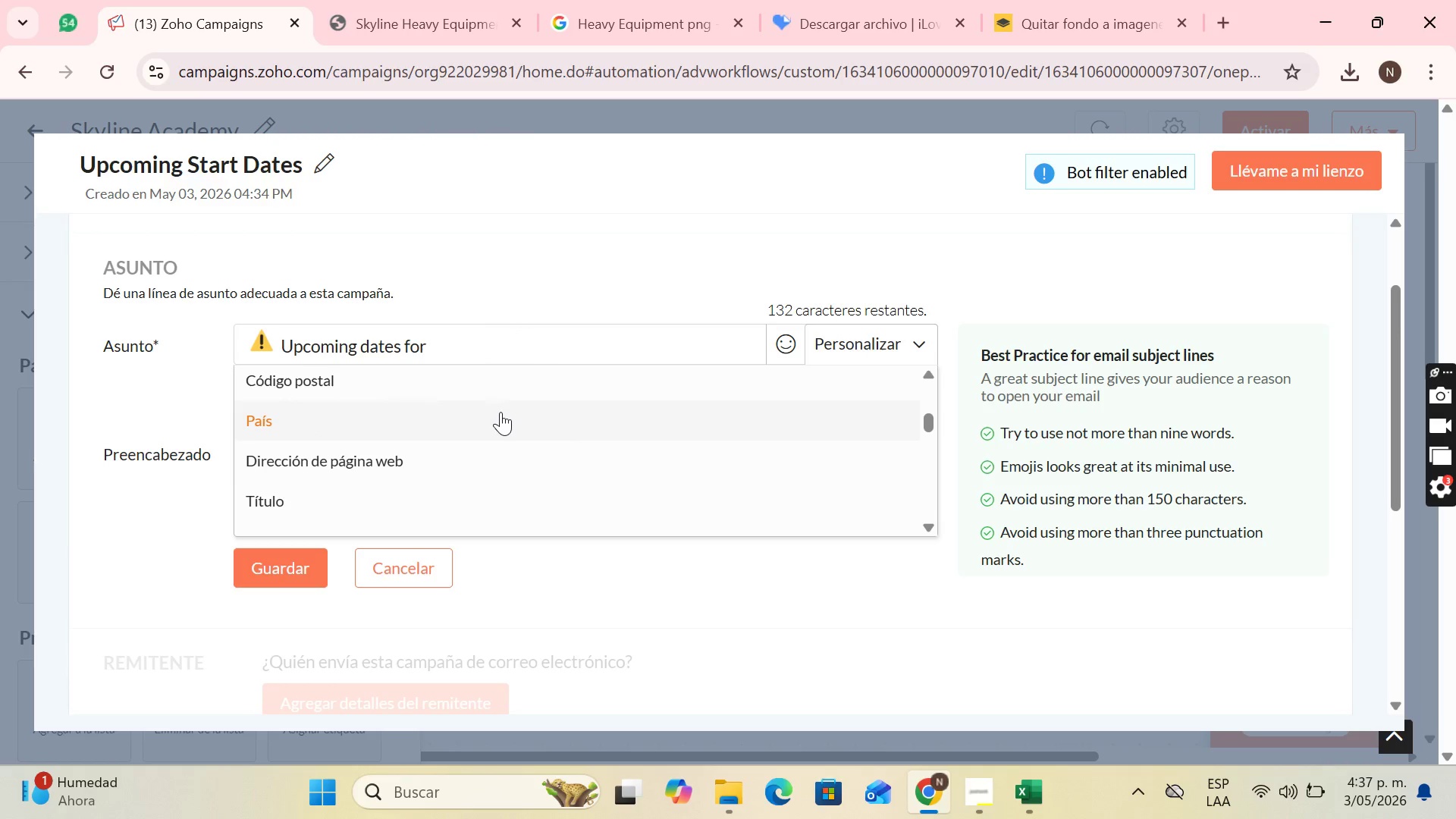 
scroll: coordinate [494, 414], scroll_direction: down, amount: 12.0
 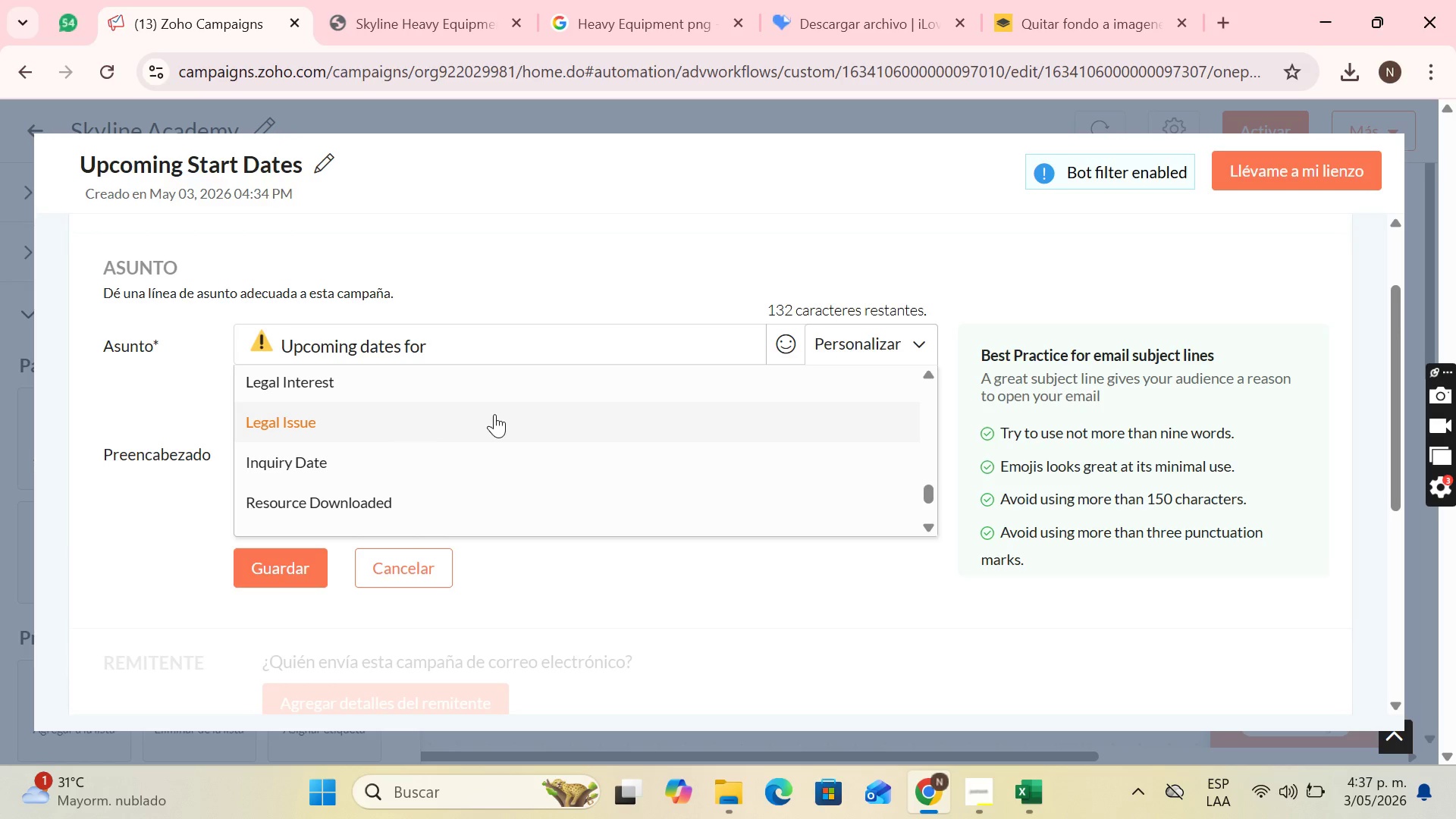 
scroll: coordinate [494, 414], scroll_direction: up, amount: 1.0
 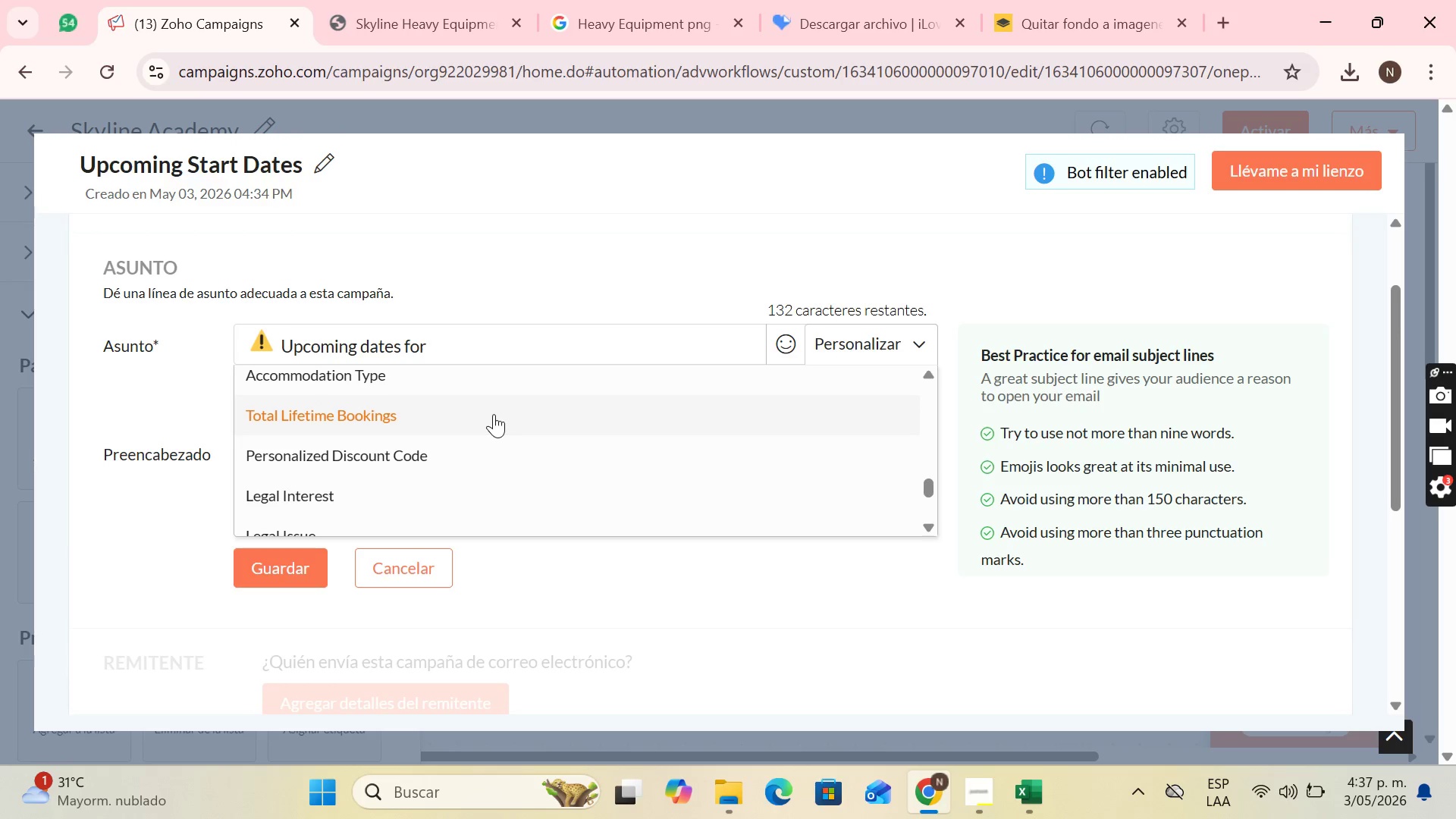 
scroll: coordinate [493, 415], scroll_direction: down, amount: 3.0
 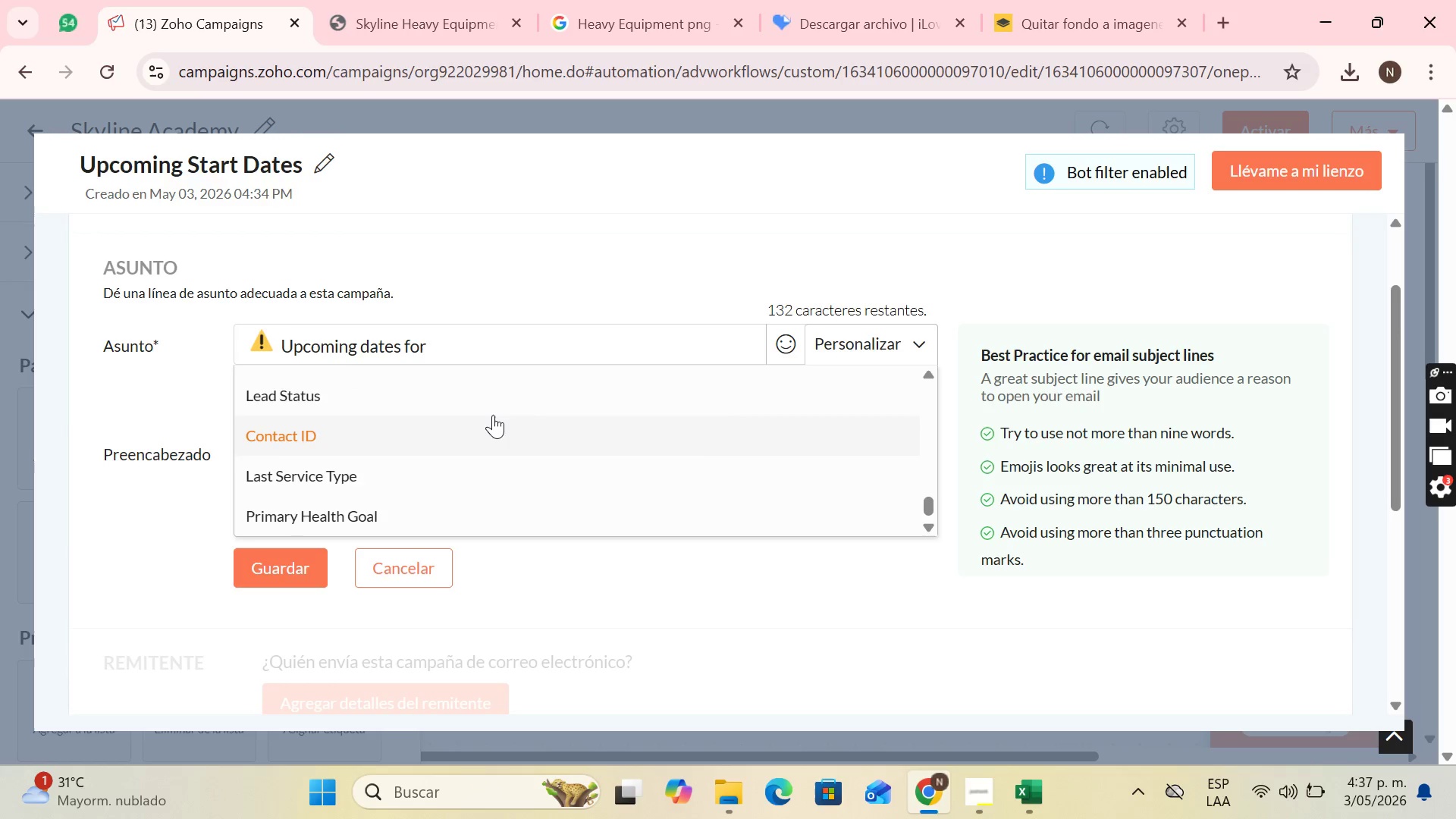 
scroll: coordinate [493, 415], scroll_direction: up, amount: 1.0
 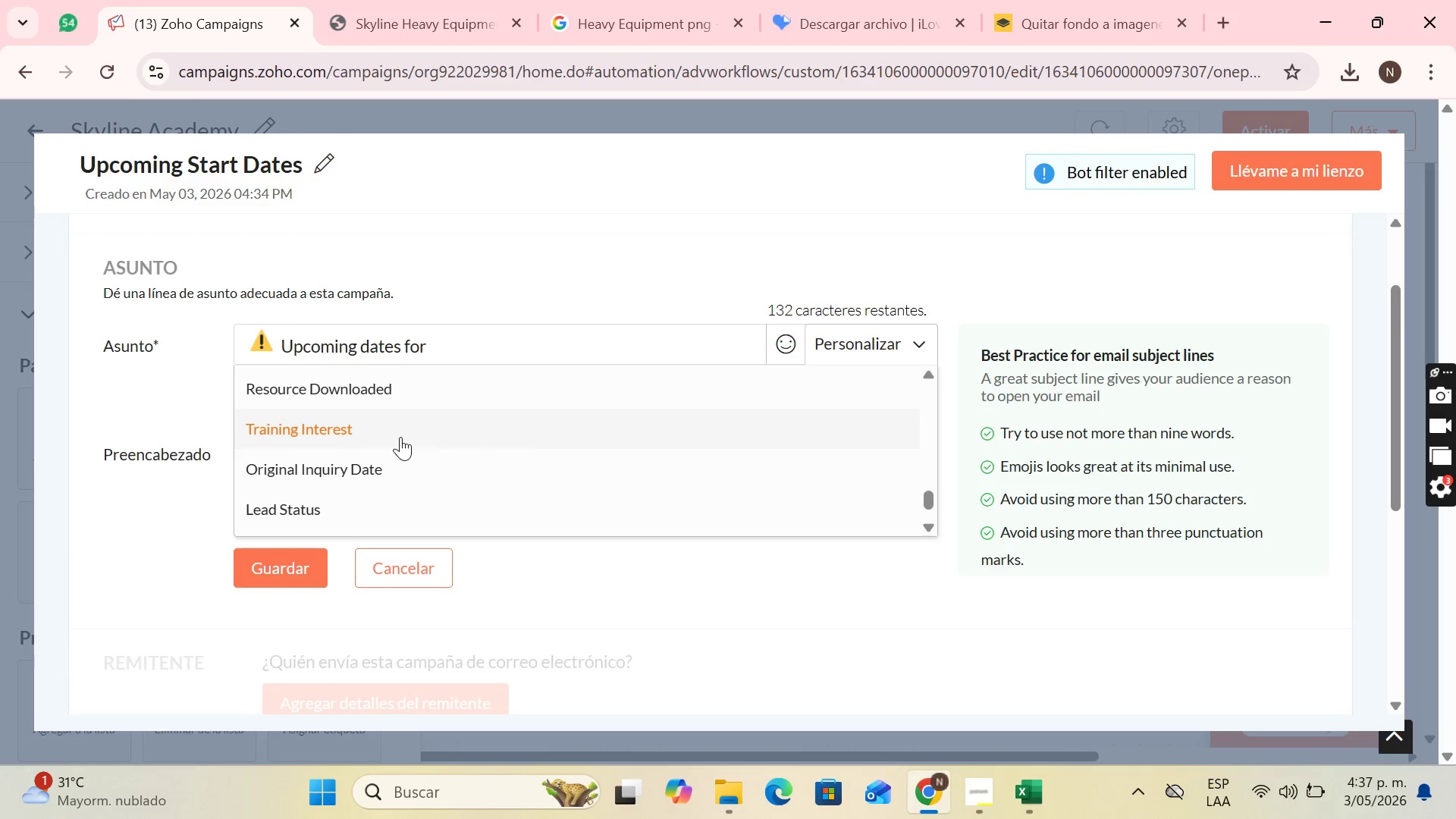 
left_click([400, 435])
 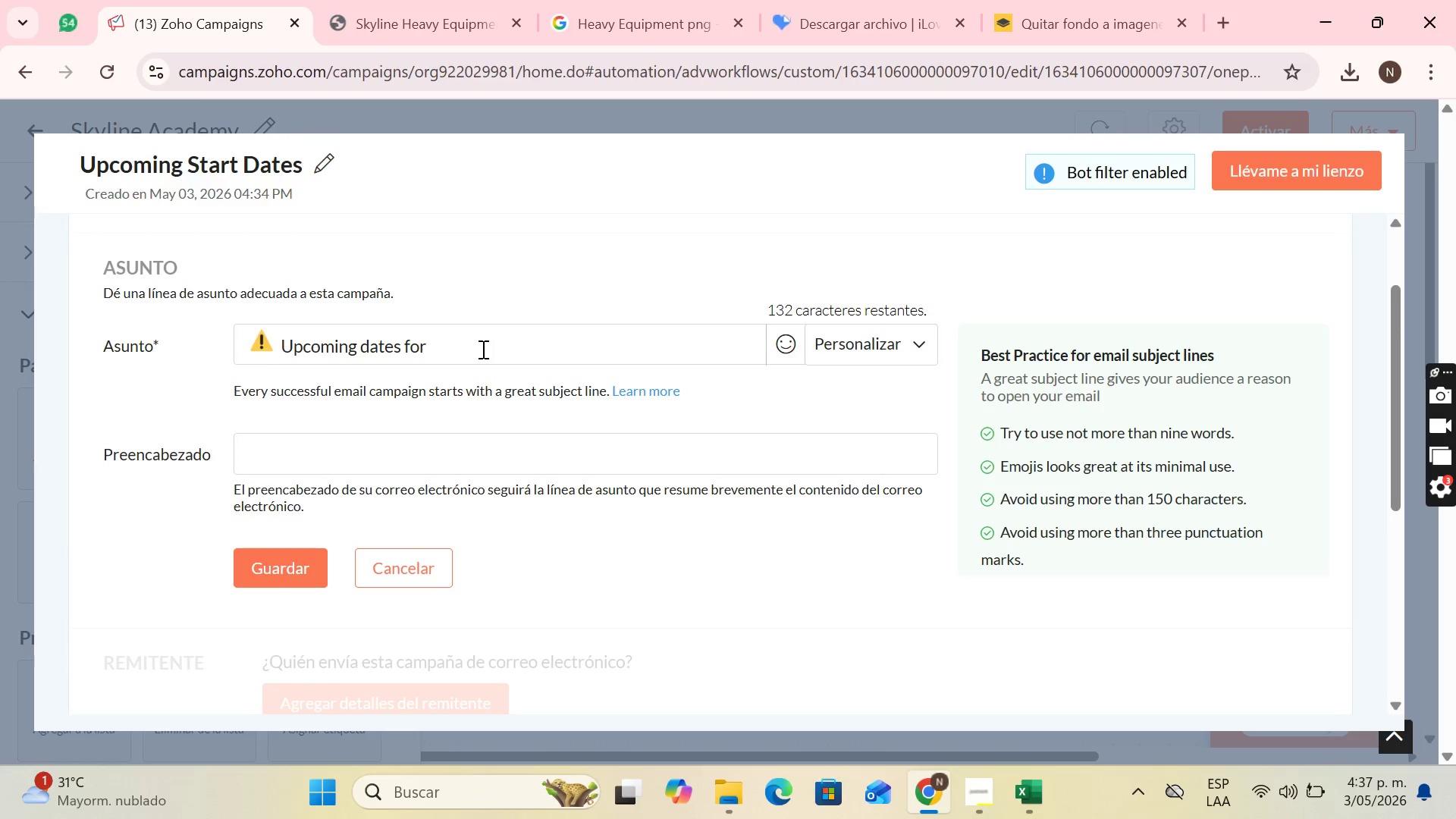 
double_click([482, 349])
 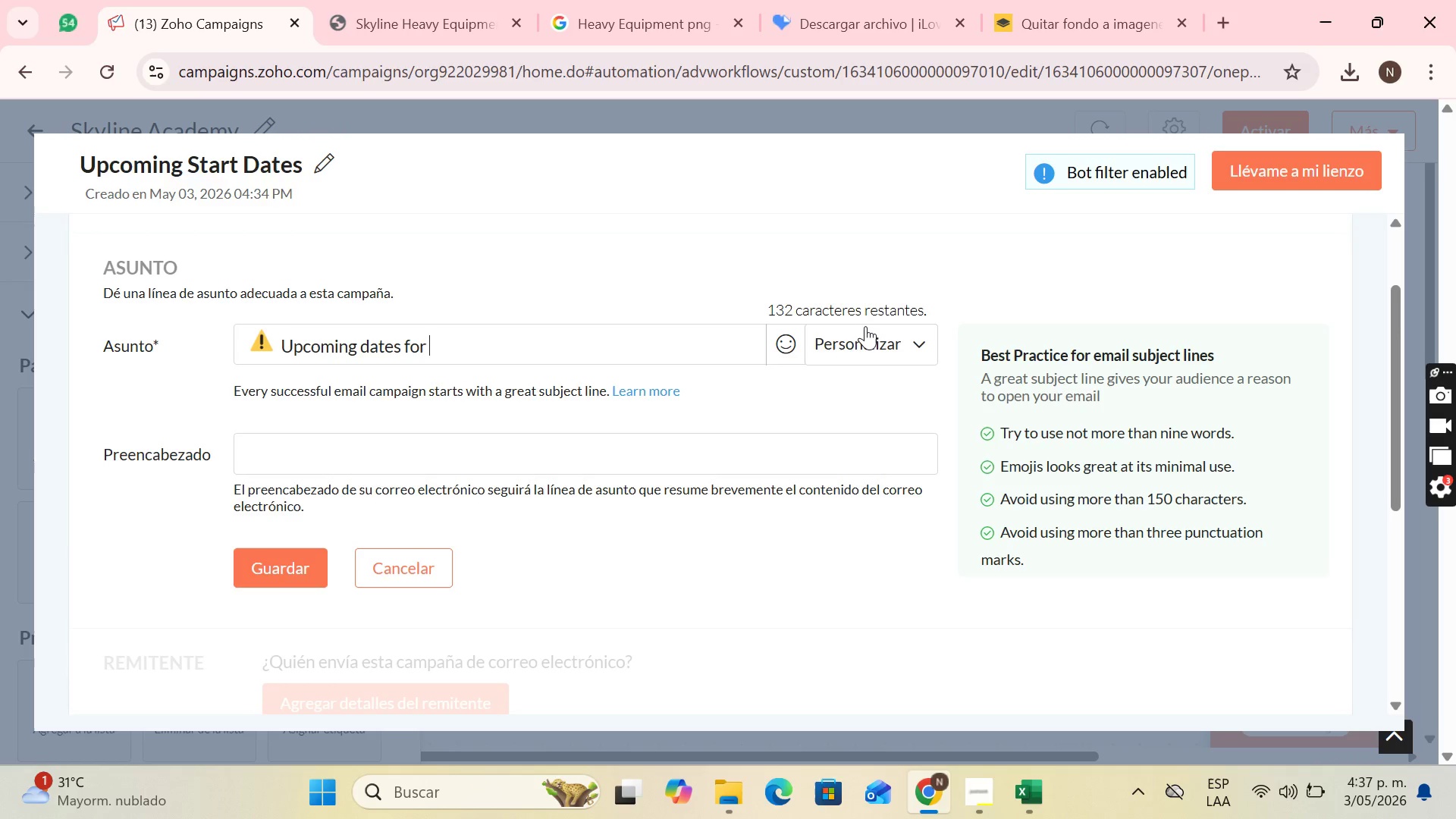 
left_click([366, 447])
 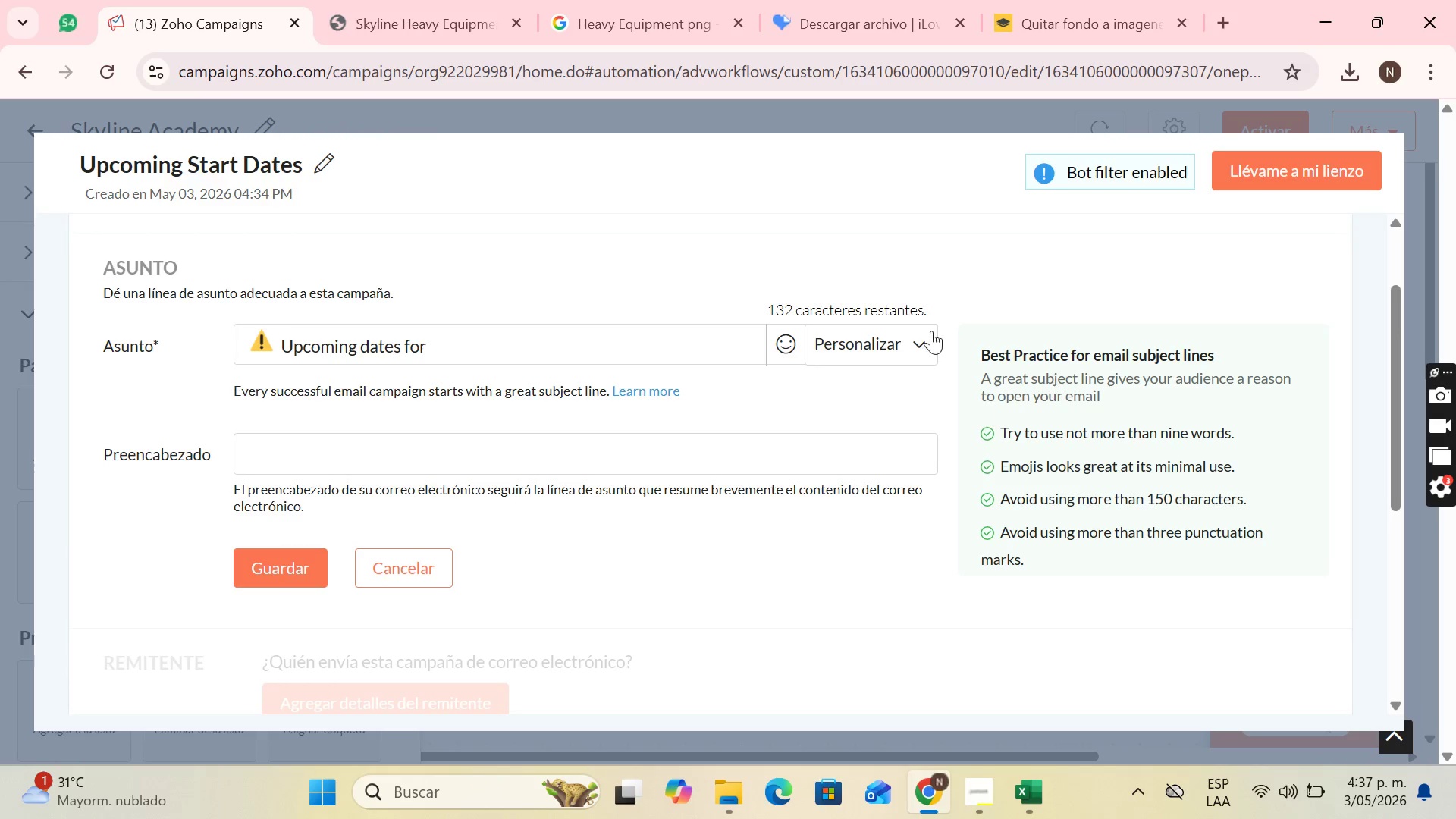 
left_click([882, 328])
 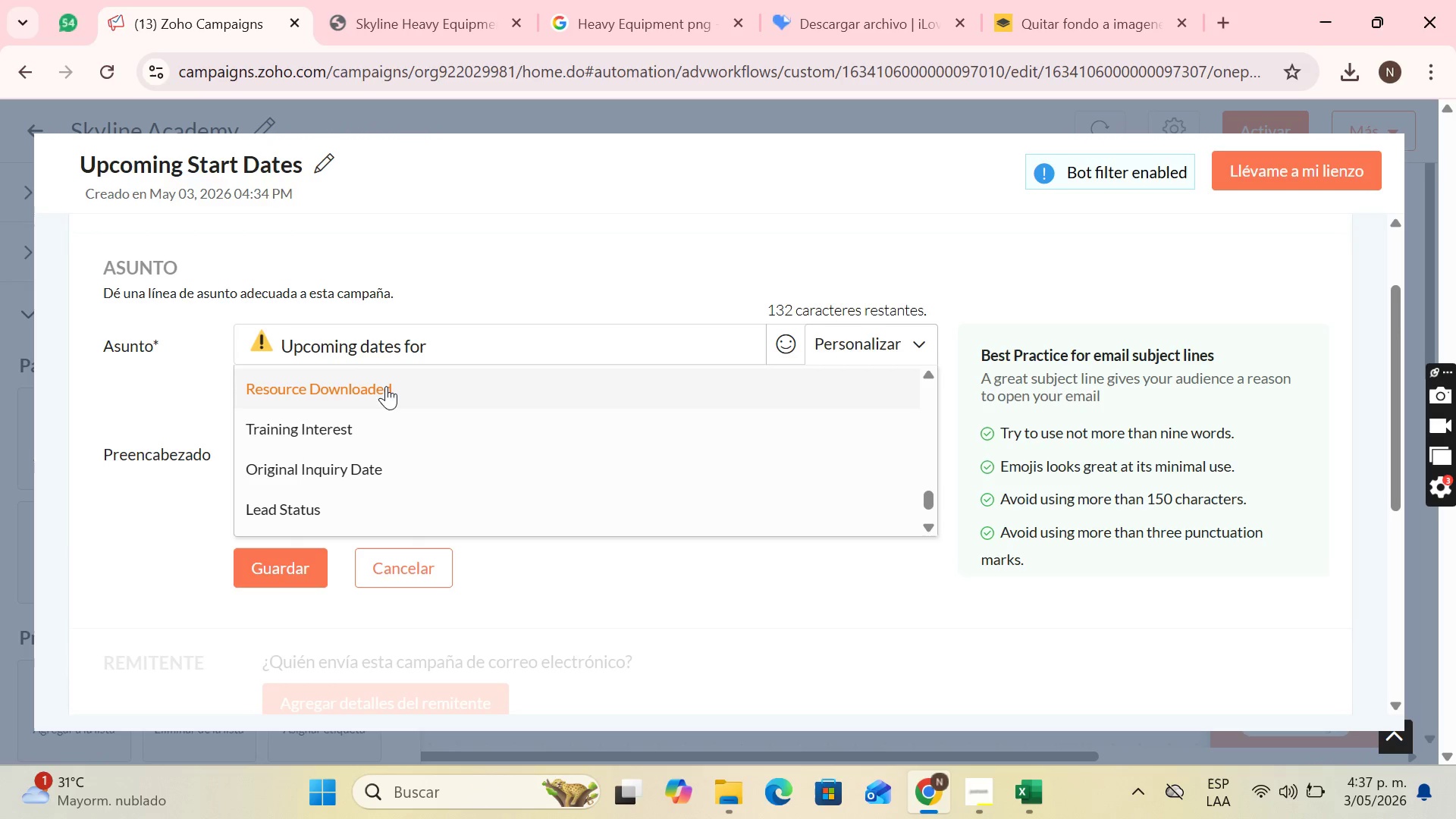 
left_click([386, 386])
 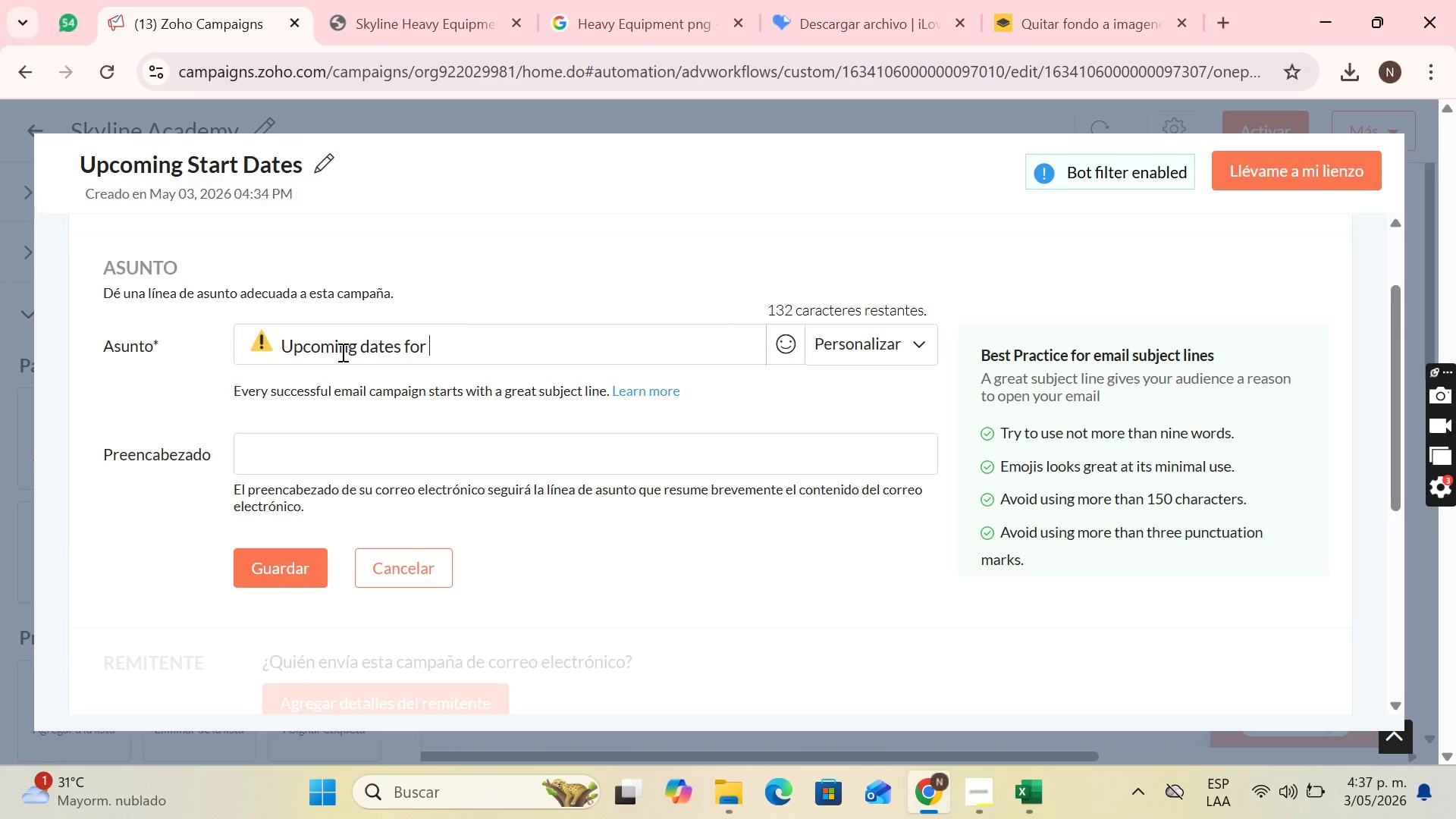 
left_click([284, 345])
 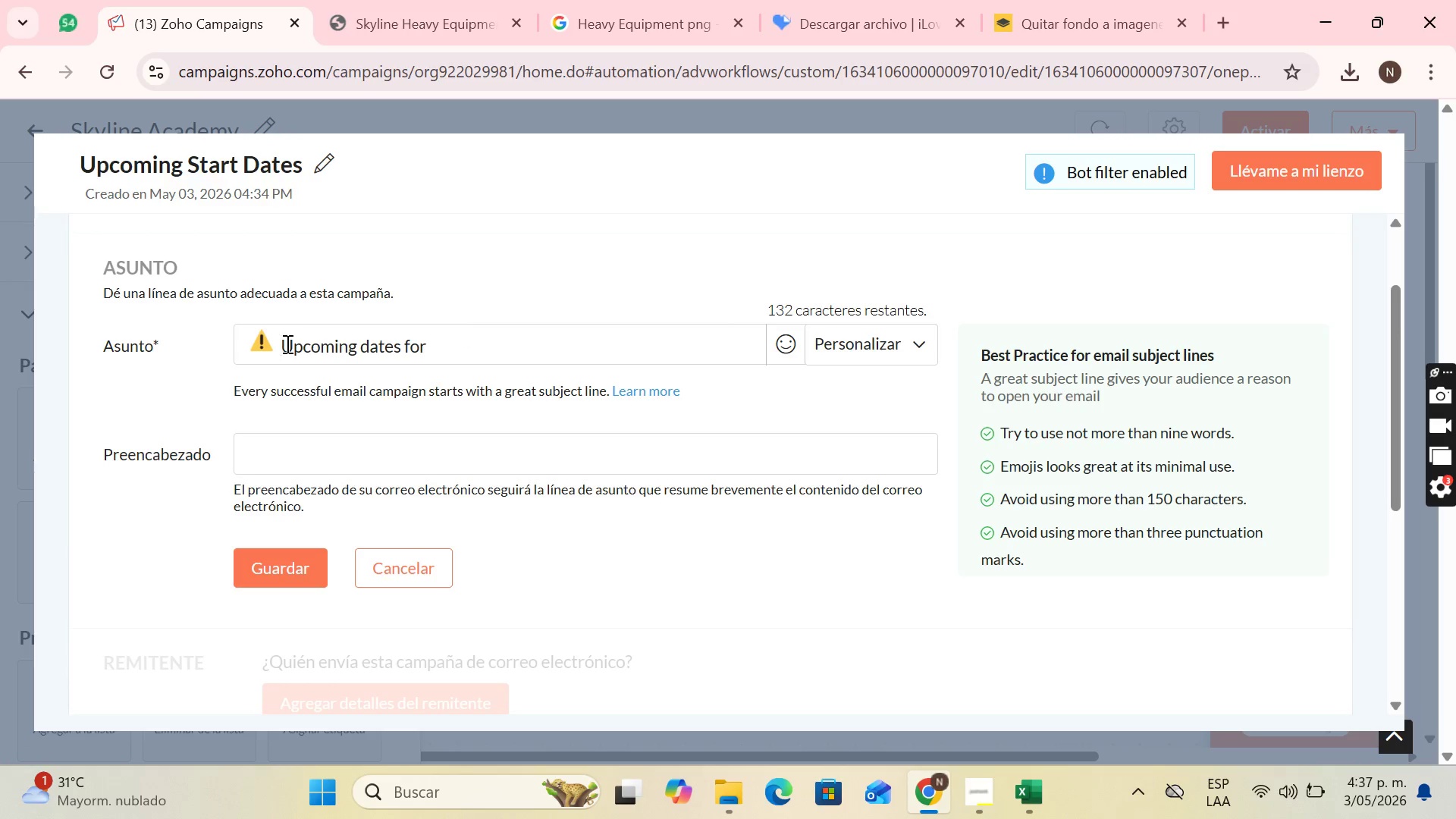 
key(Backspace)
 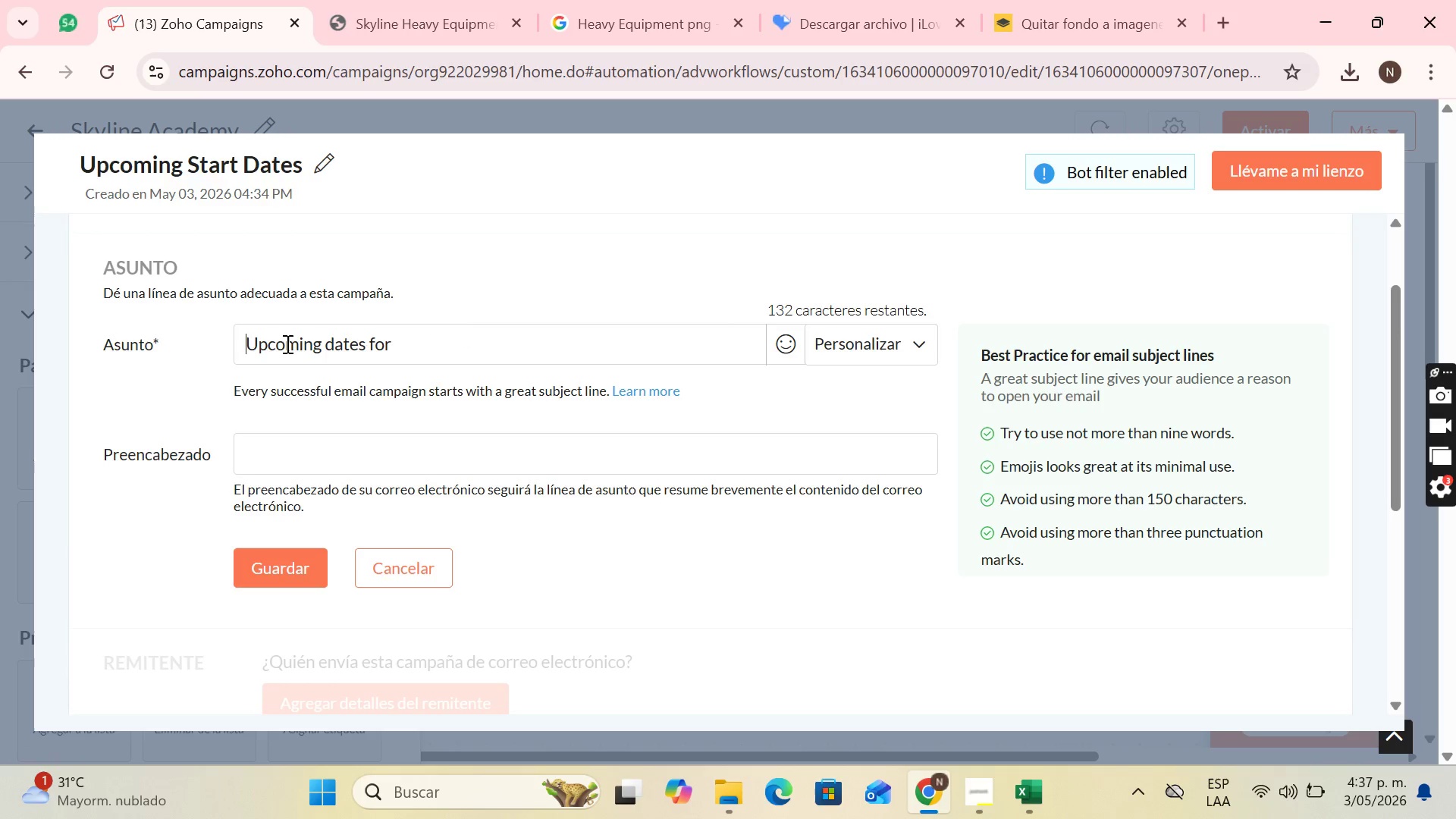 
key(Backspace)
 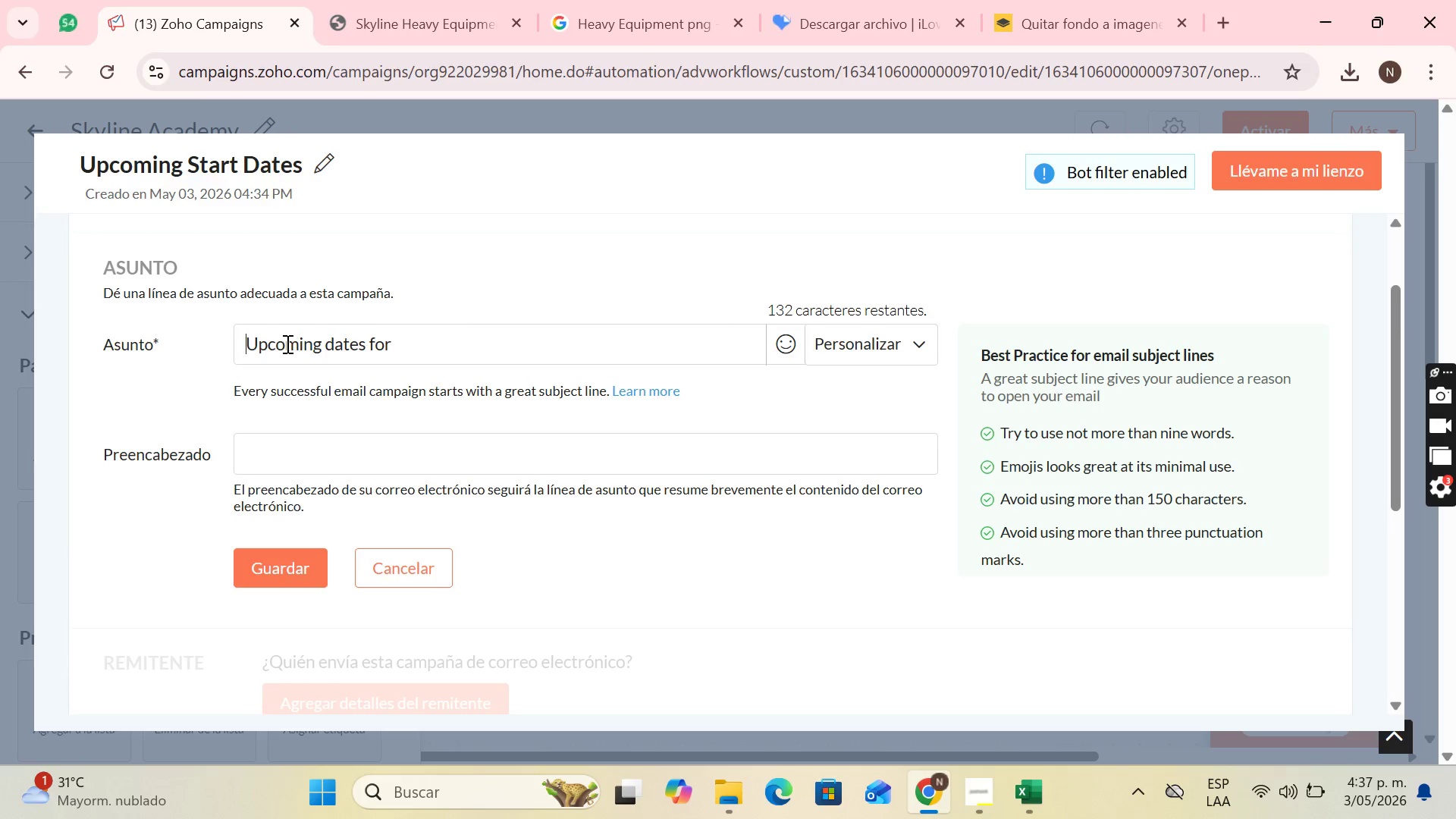 
key(Backspace)
 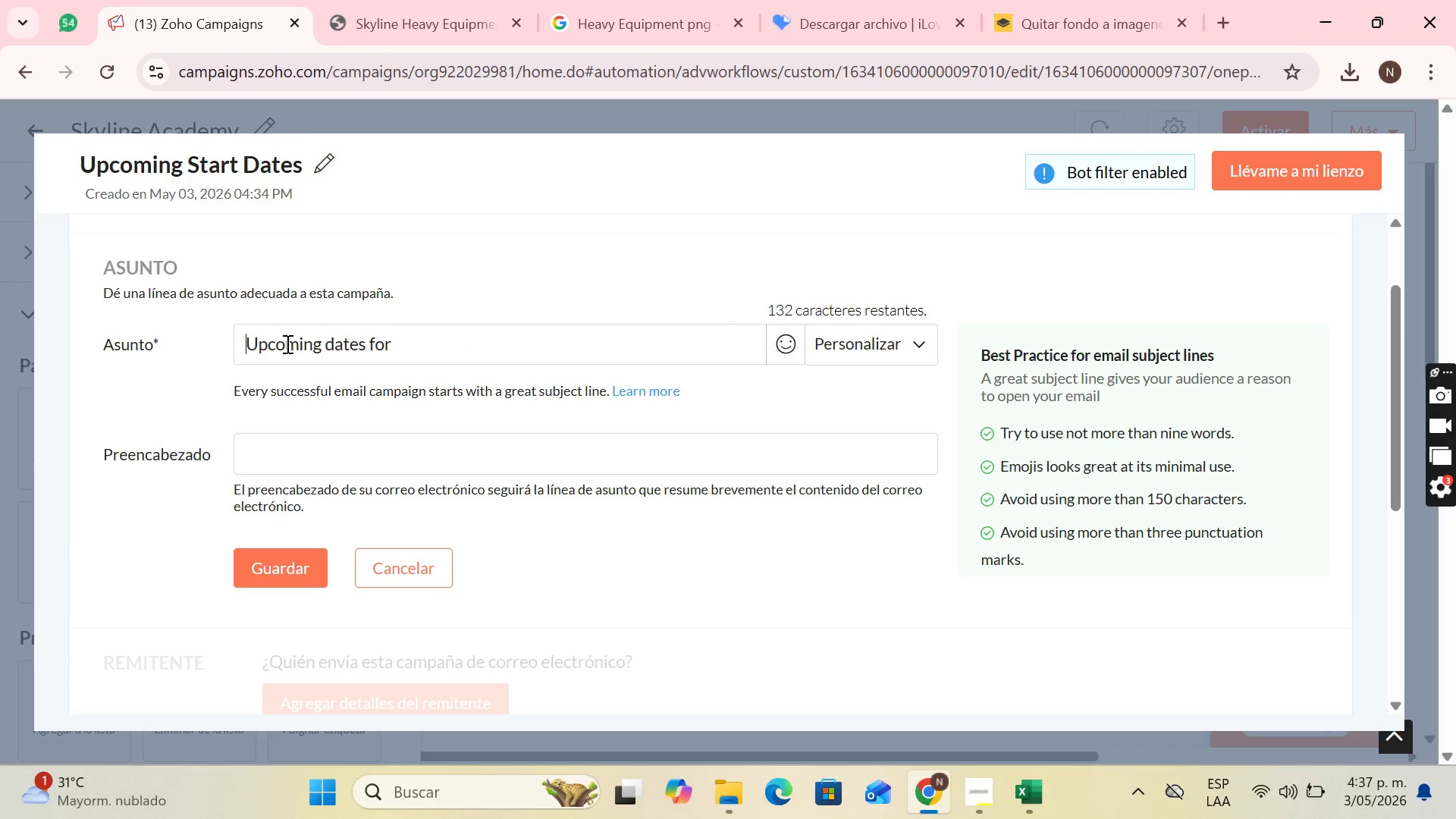 
key(Backspace)
 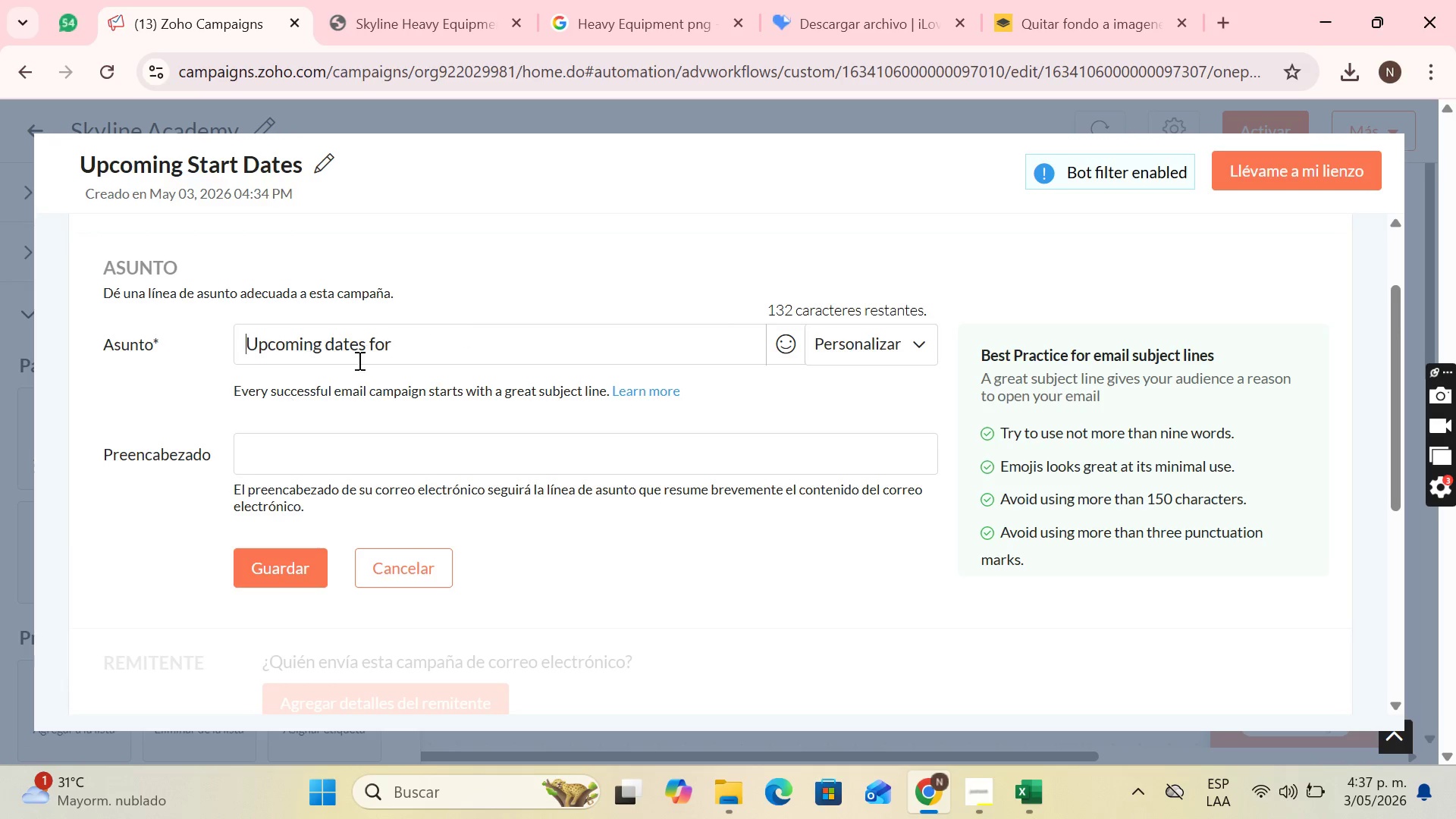 
left_click([412, 337])
 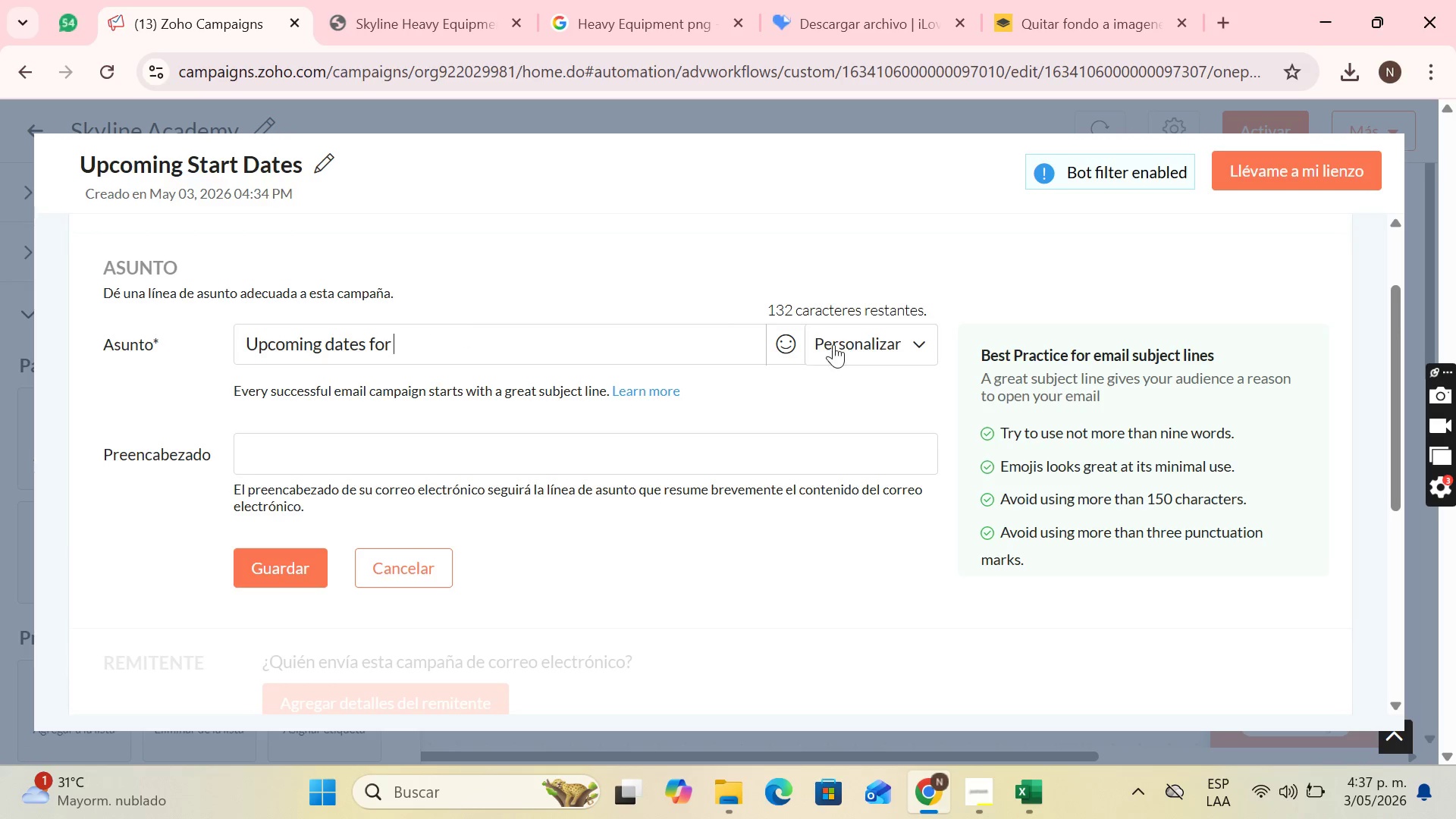 
left_click([844, 339])
 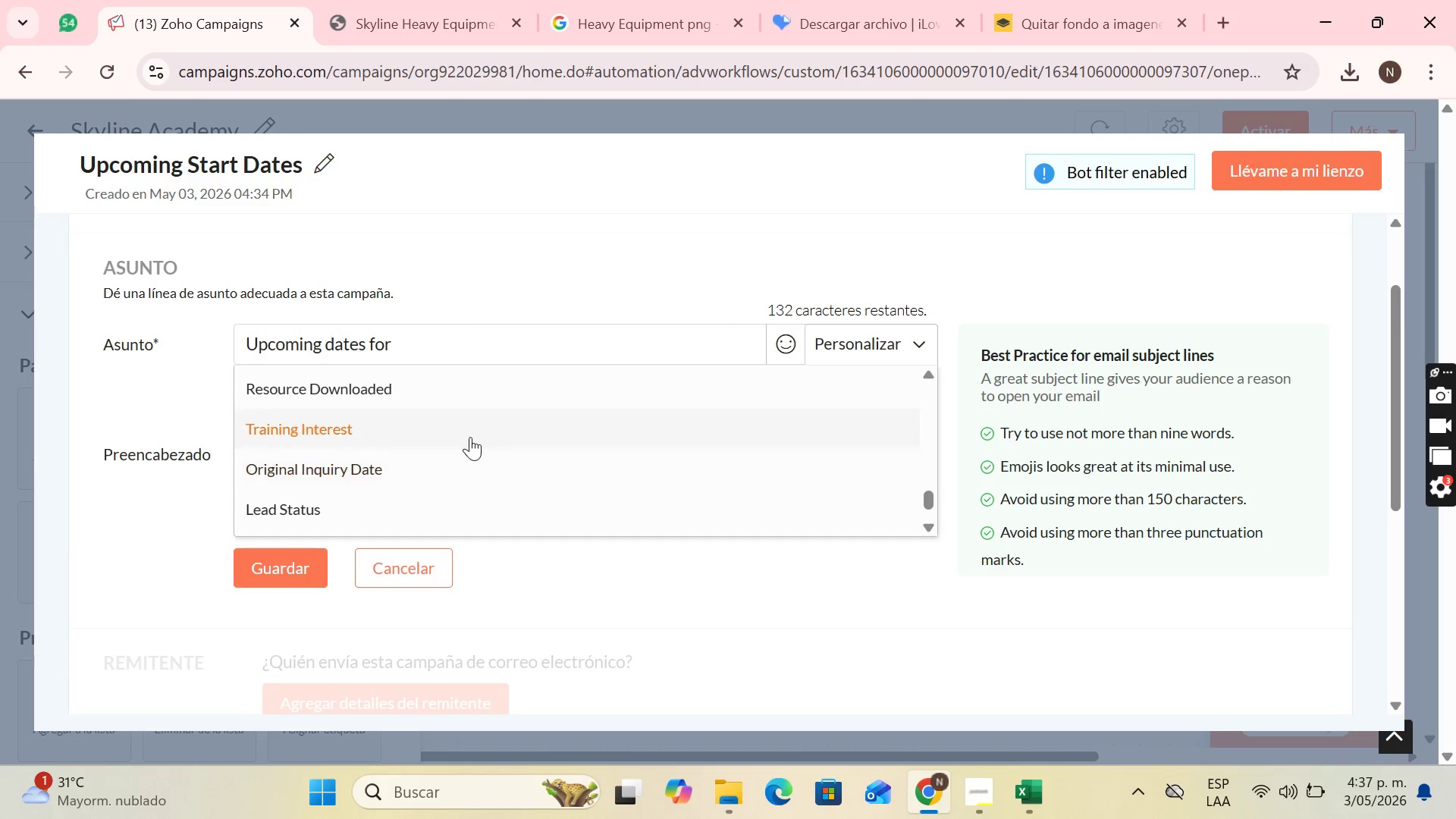 
left_click([470, 437])
 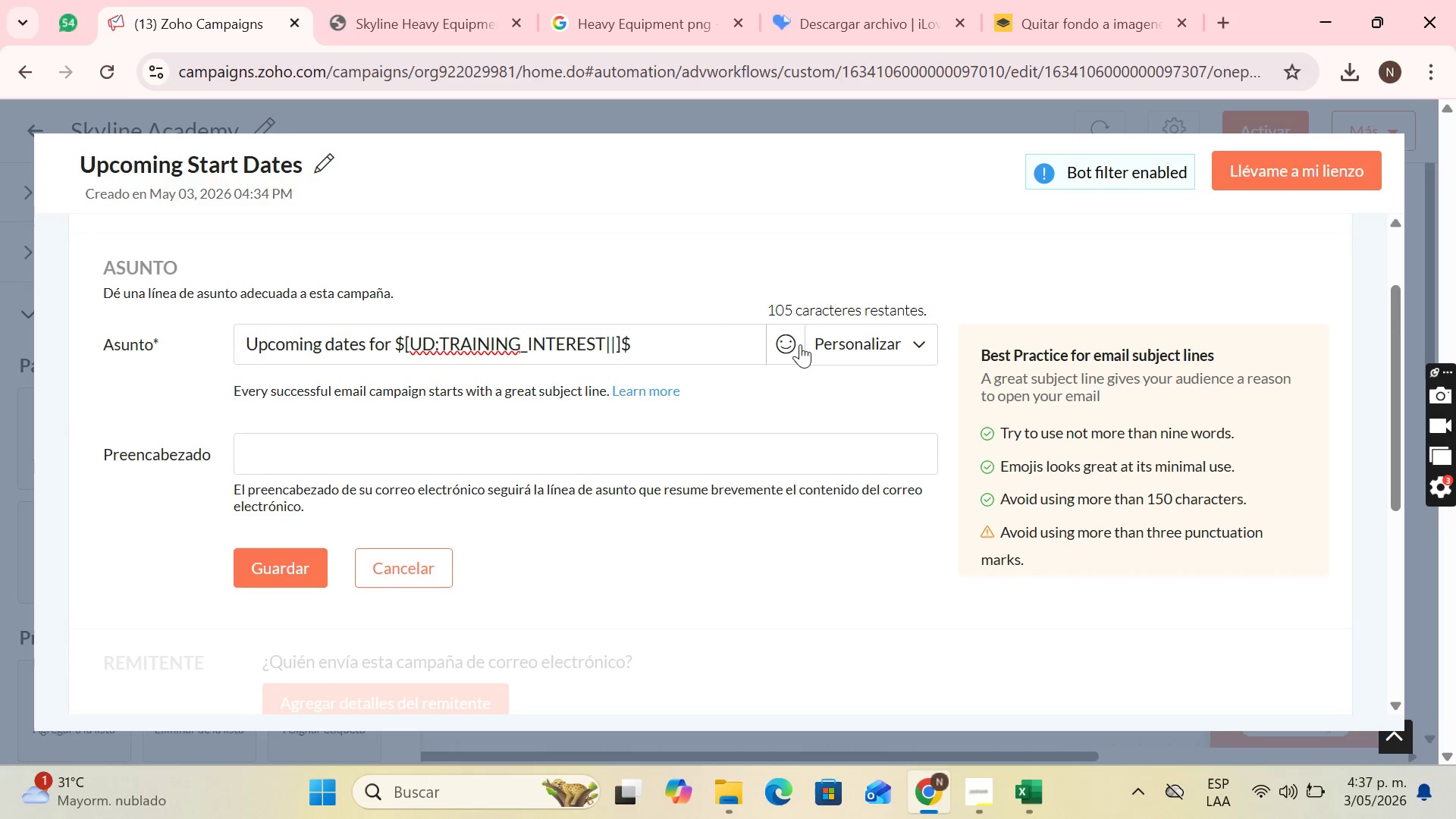 
left_click([487, 423])
 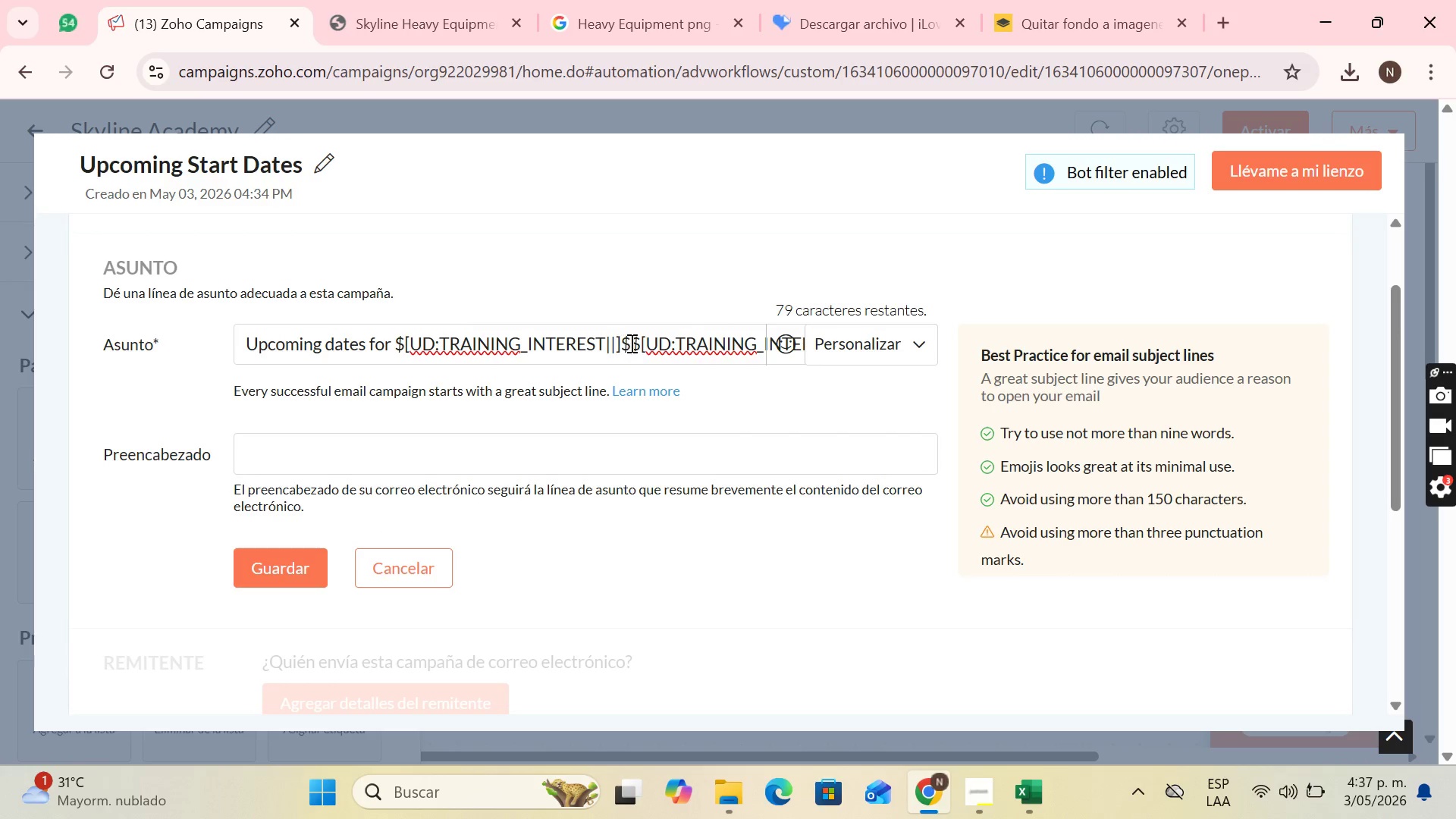 
left_click_drag(start_coordinate=[630, 343], to_coordinate=[396, 386])
 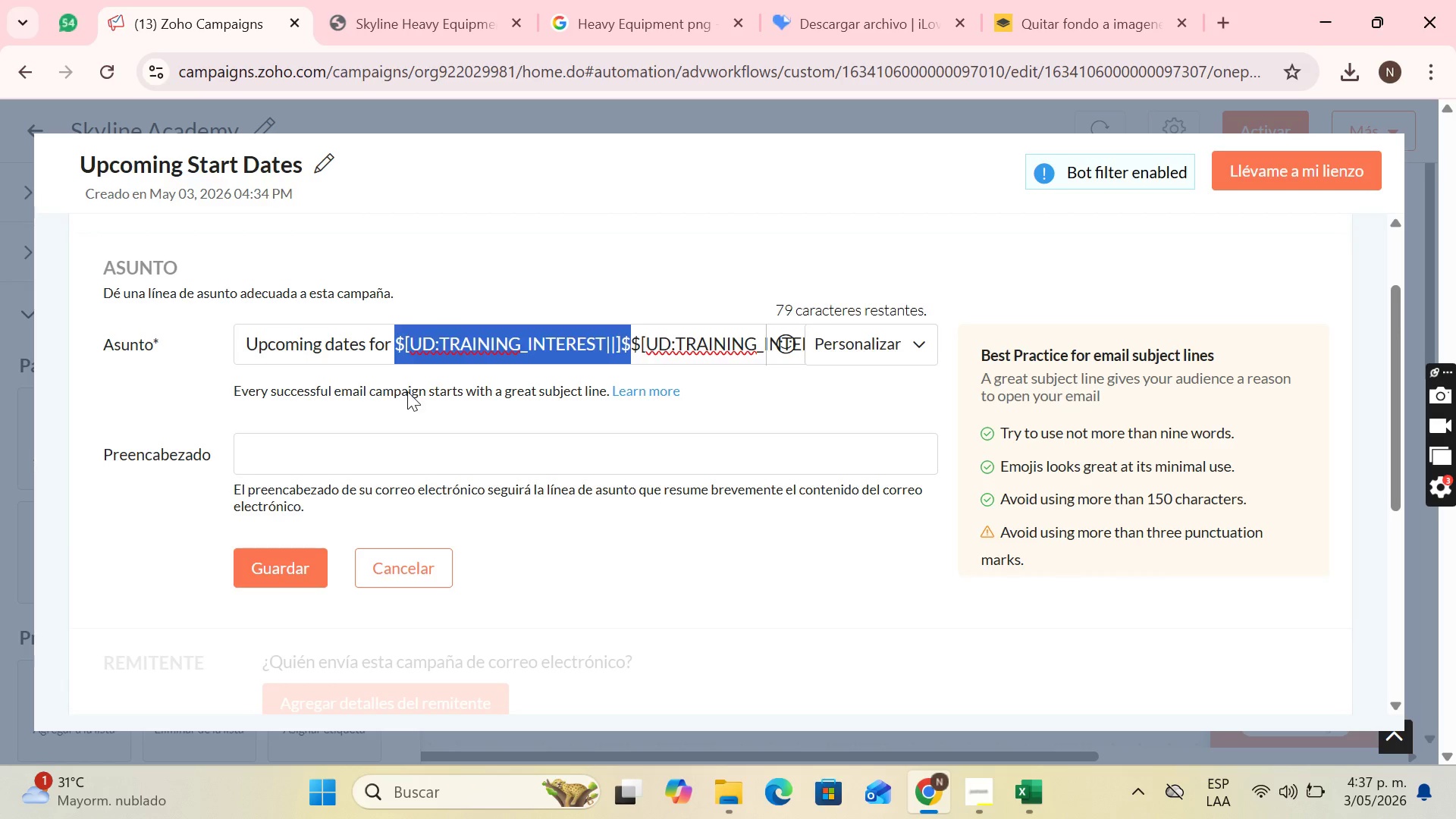 
key(Backspace)
 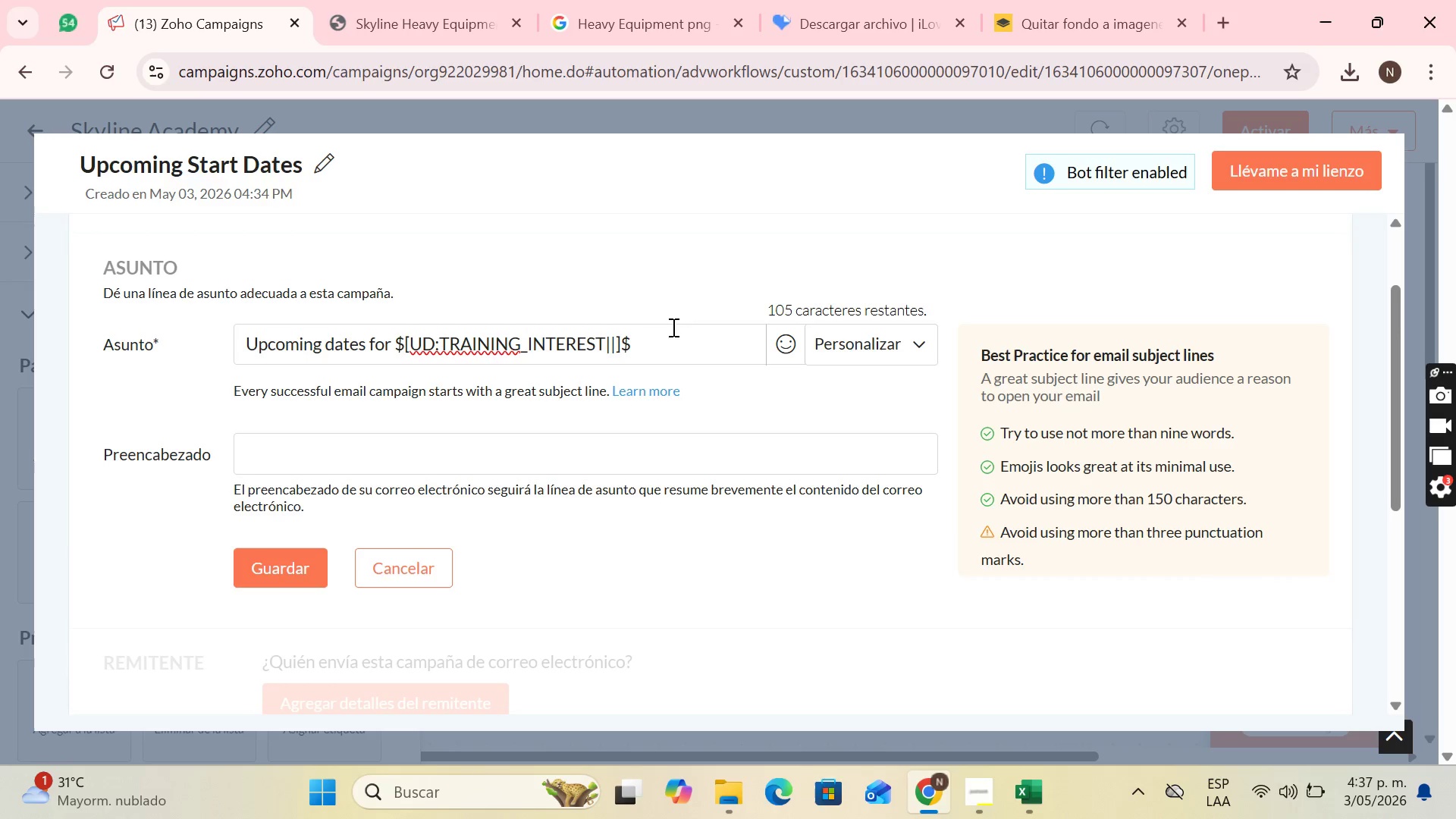 
left_click_drag(start_coordinate=[650, 350], to_coordinate=[403, 371])
 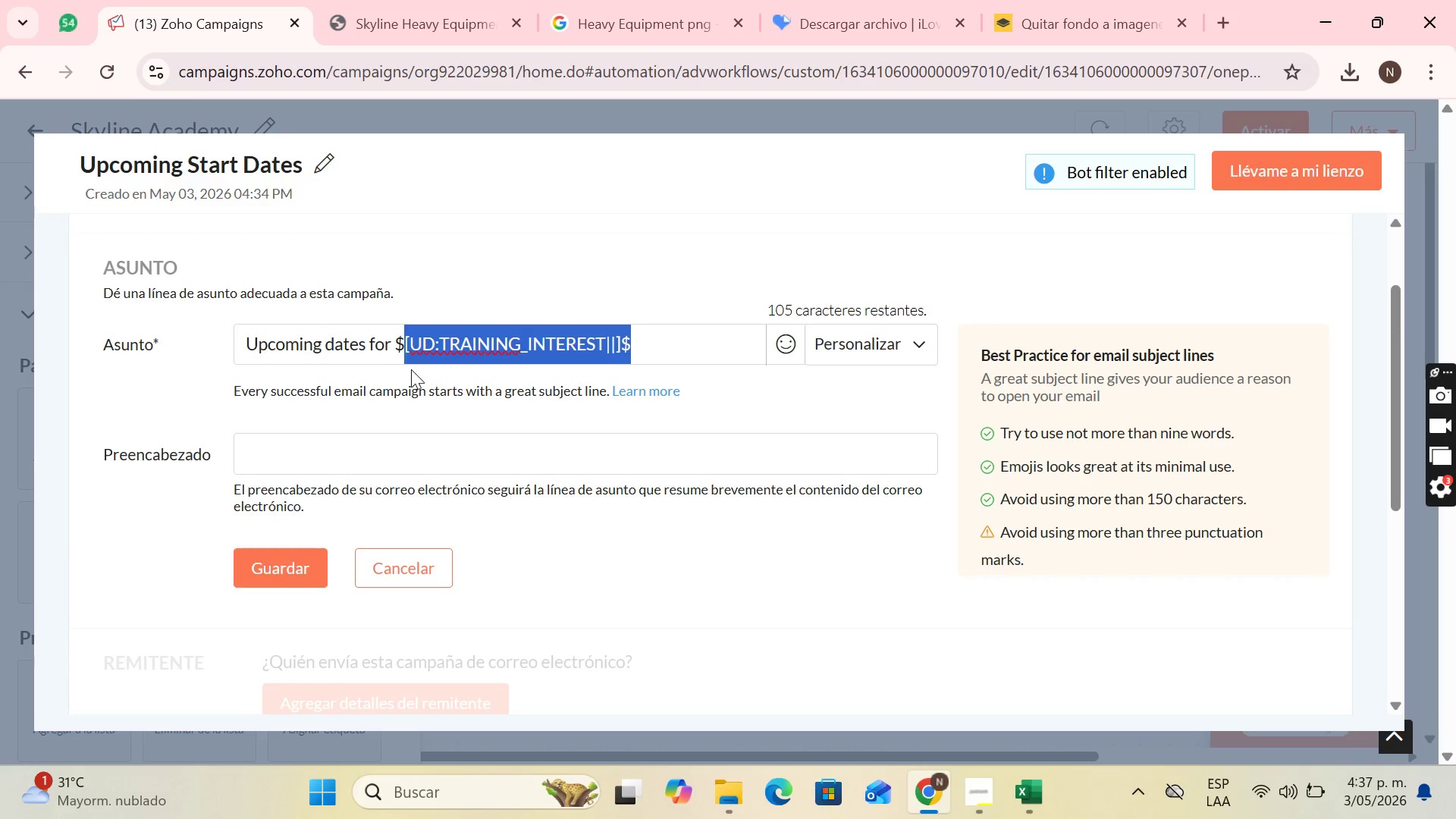 
key(Backspace)
 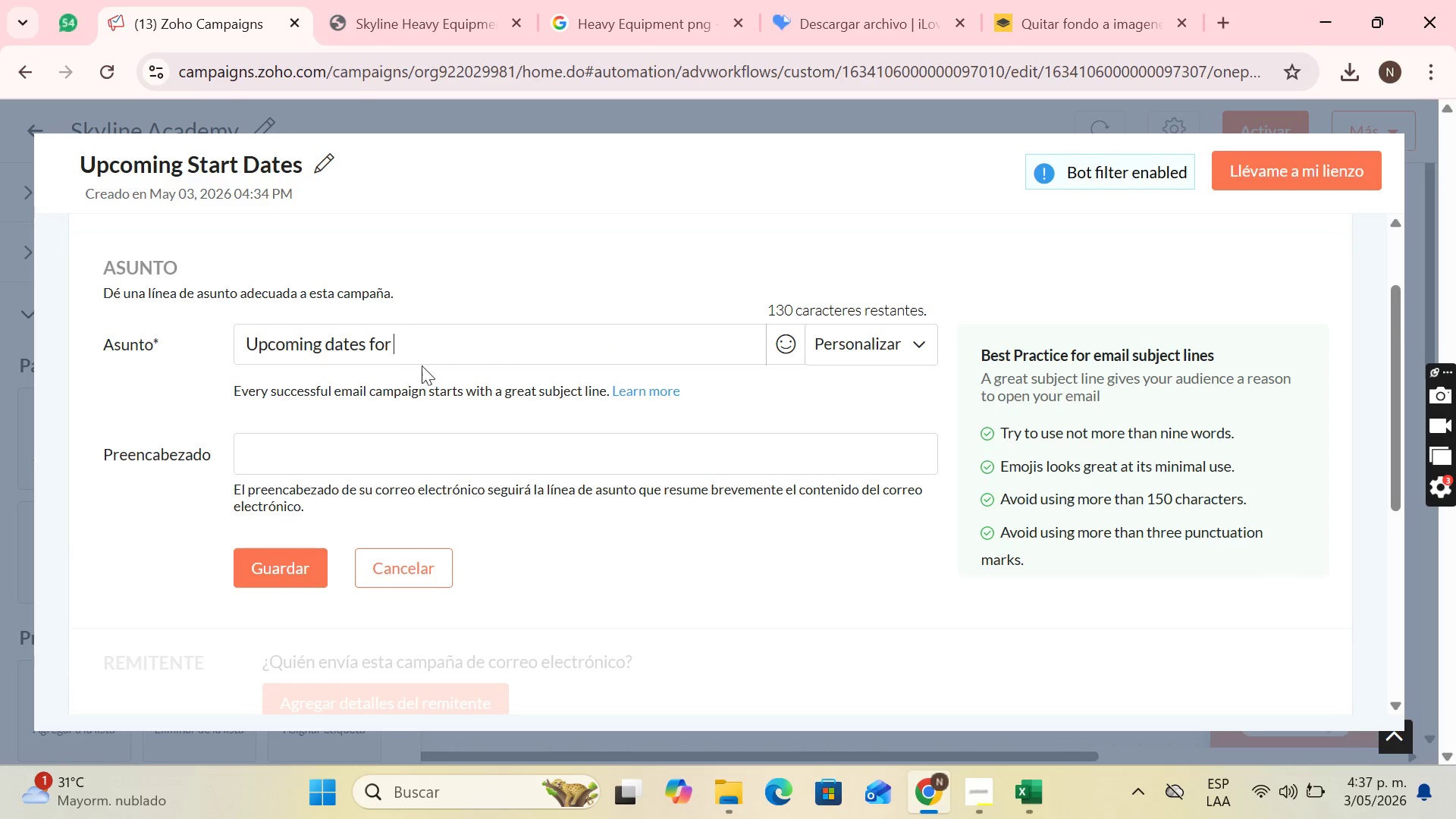 
key(Backspace)
 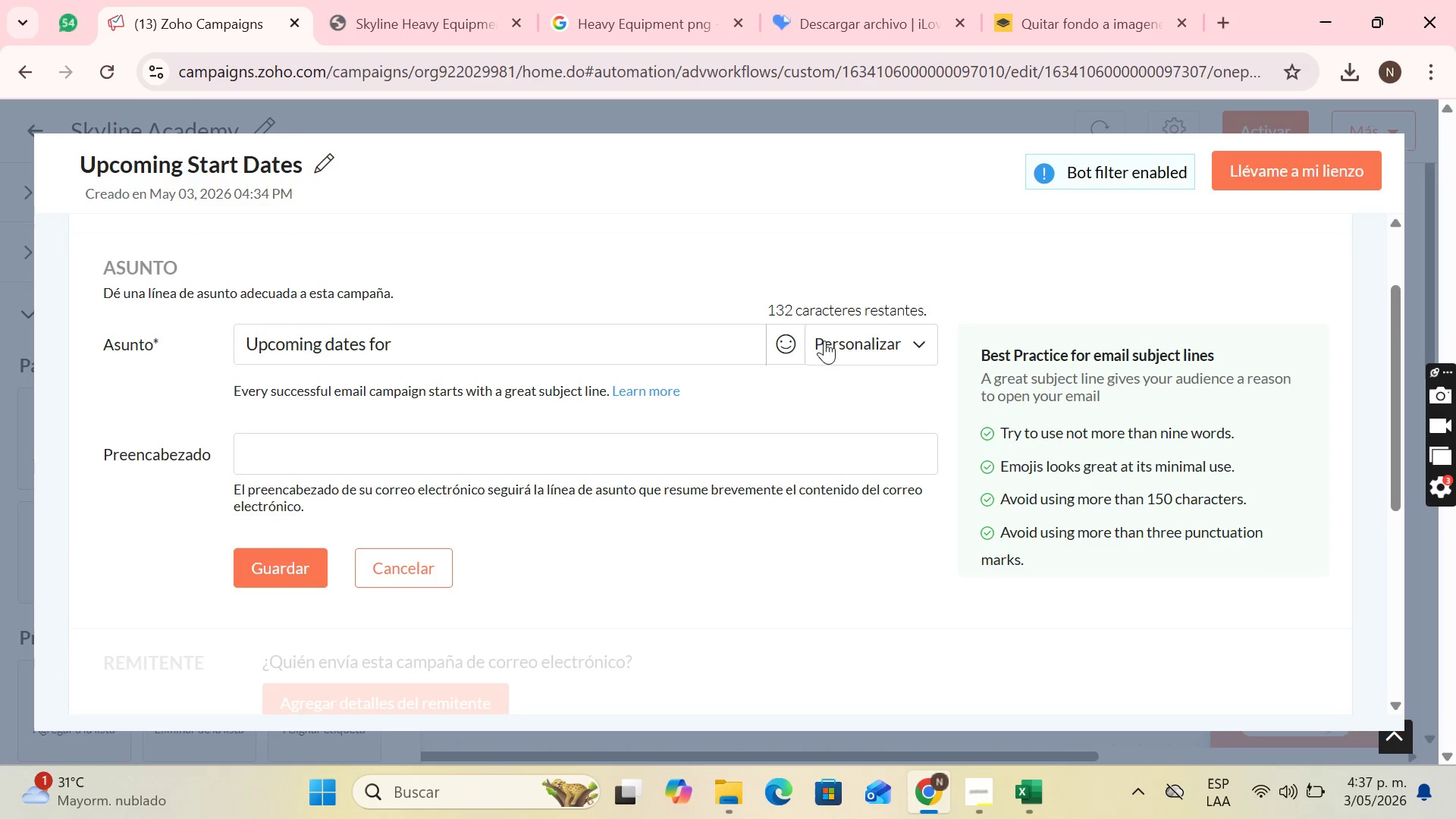 
left_click([830, 339])
 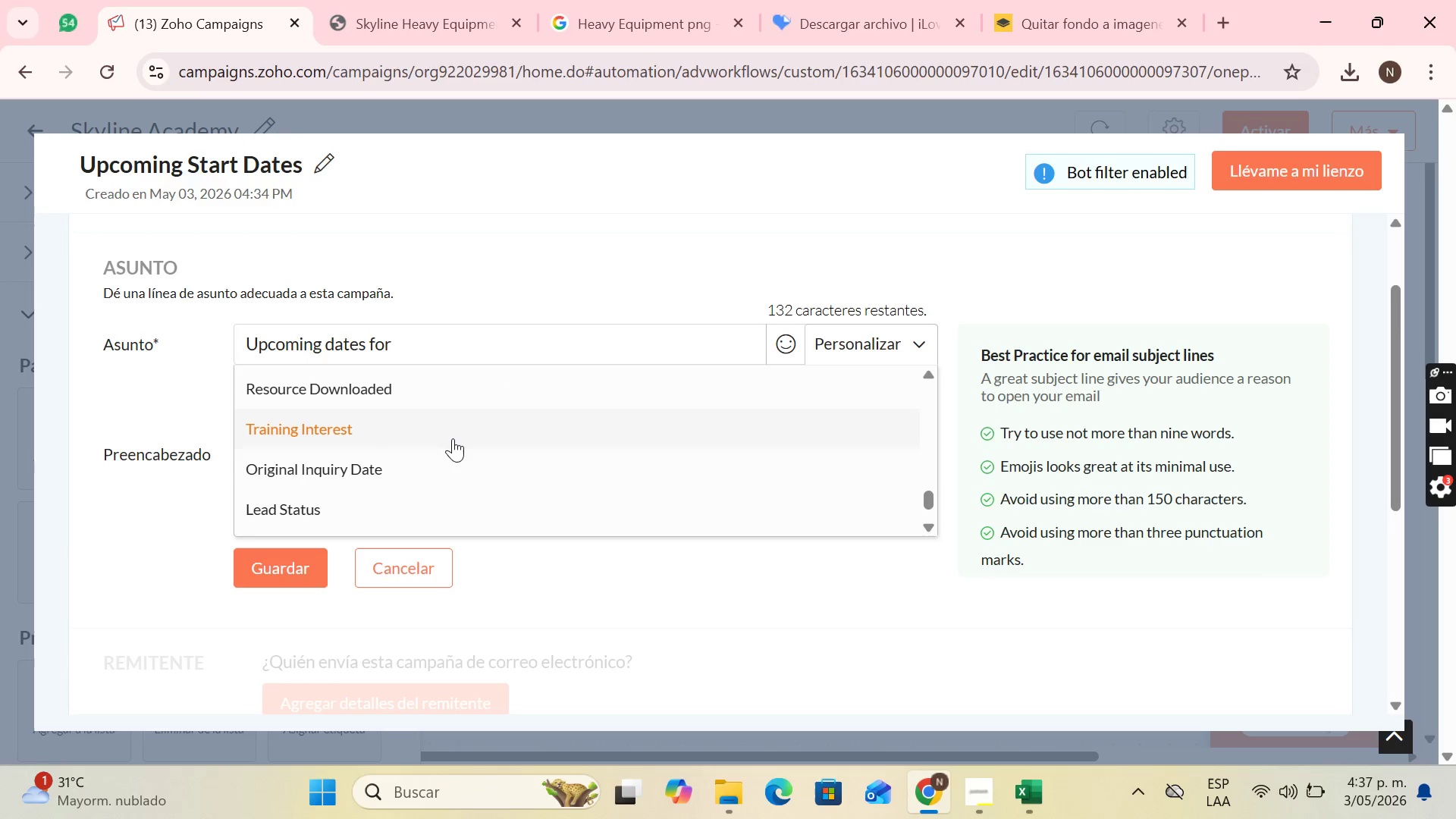 
left_click([451, 435])
 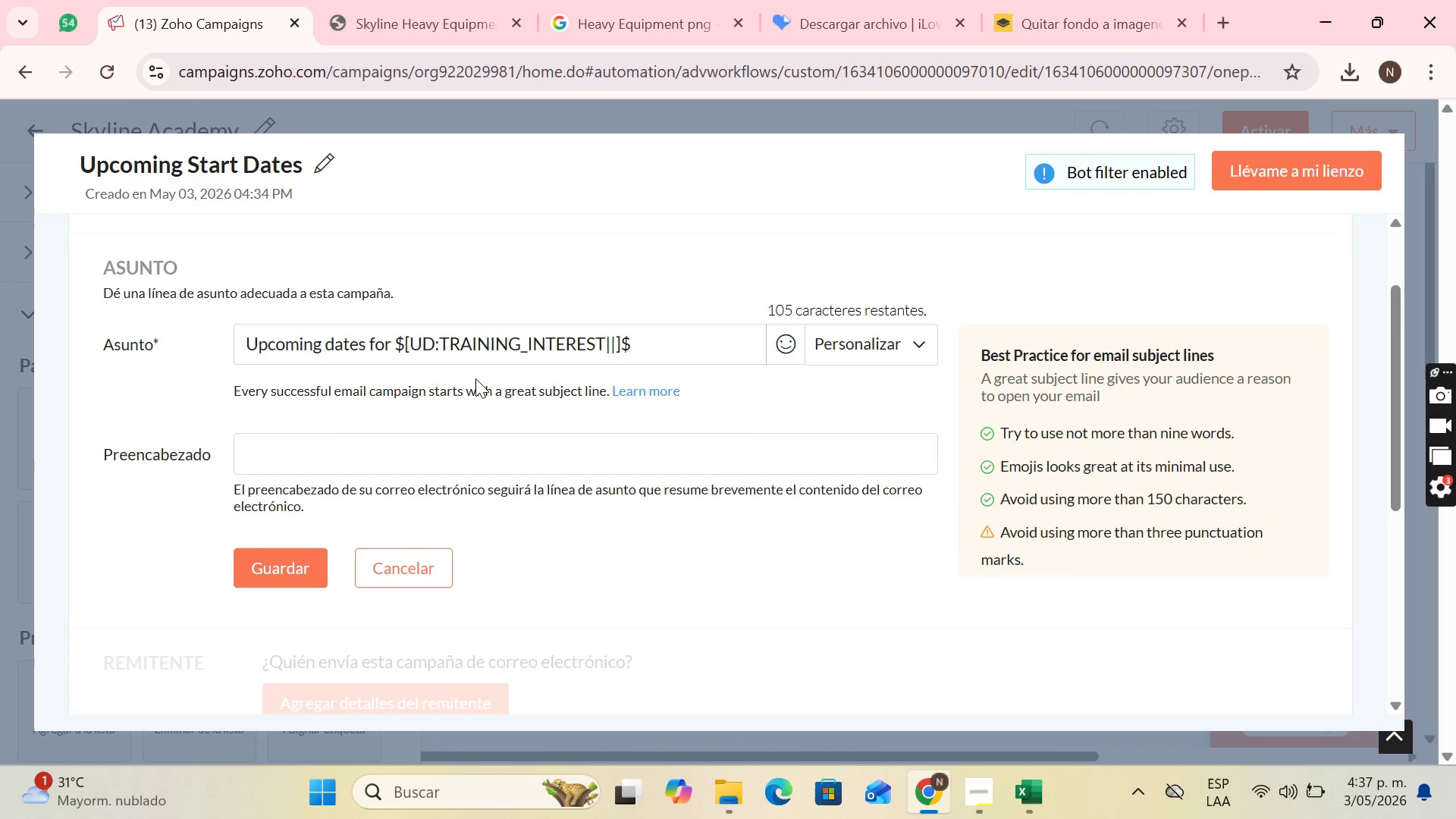 
wait(5.2)
 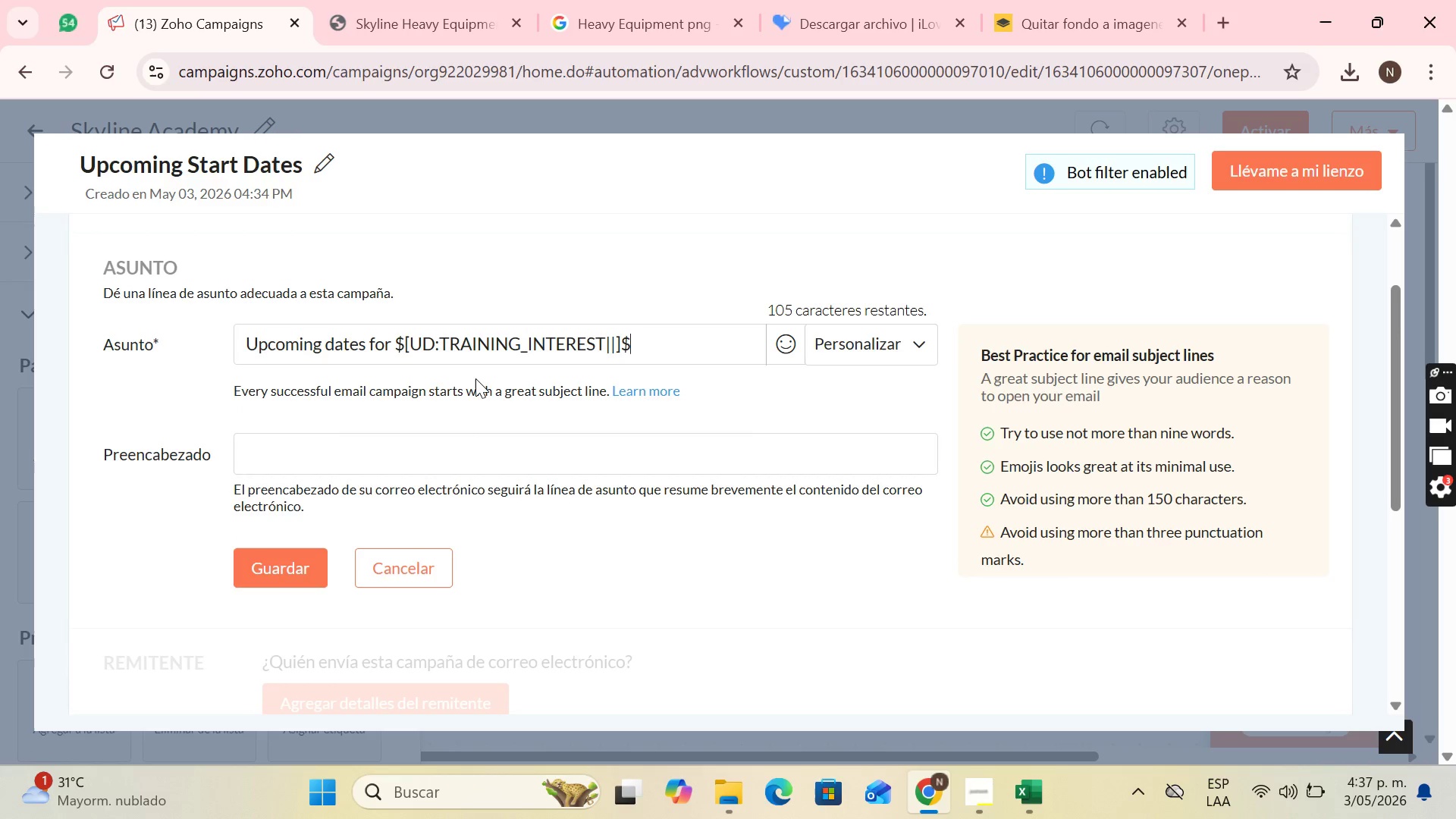 
type(-)
key(Backspace)
type( - Secure your ;;l)
key(Backspace)
key(Backspace)
key(Backspace)
type(pace)
key(Backspace)
key(Backspace)
key(Backspace)
type(lacd)
key(Backspace)
type(e, )
 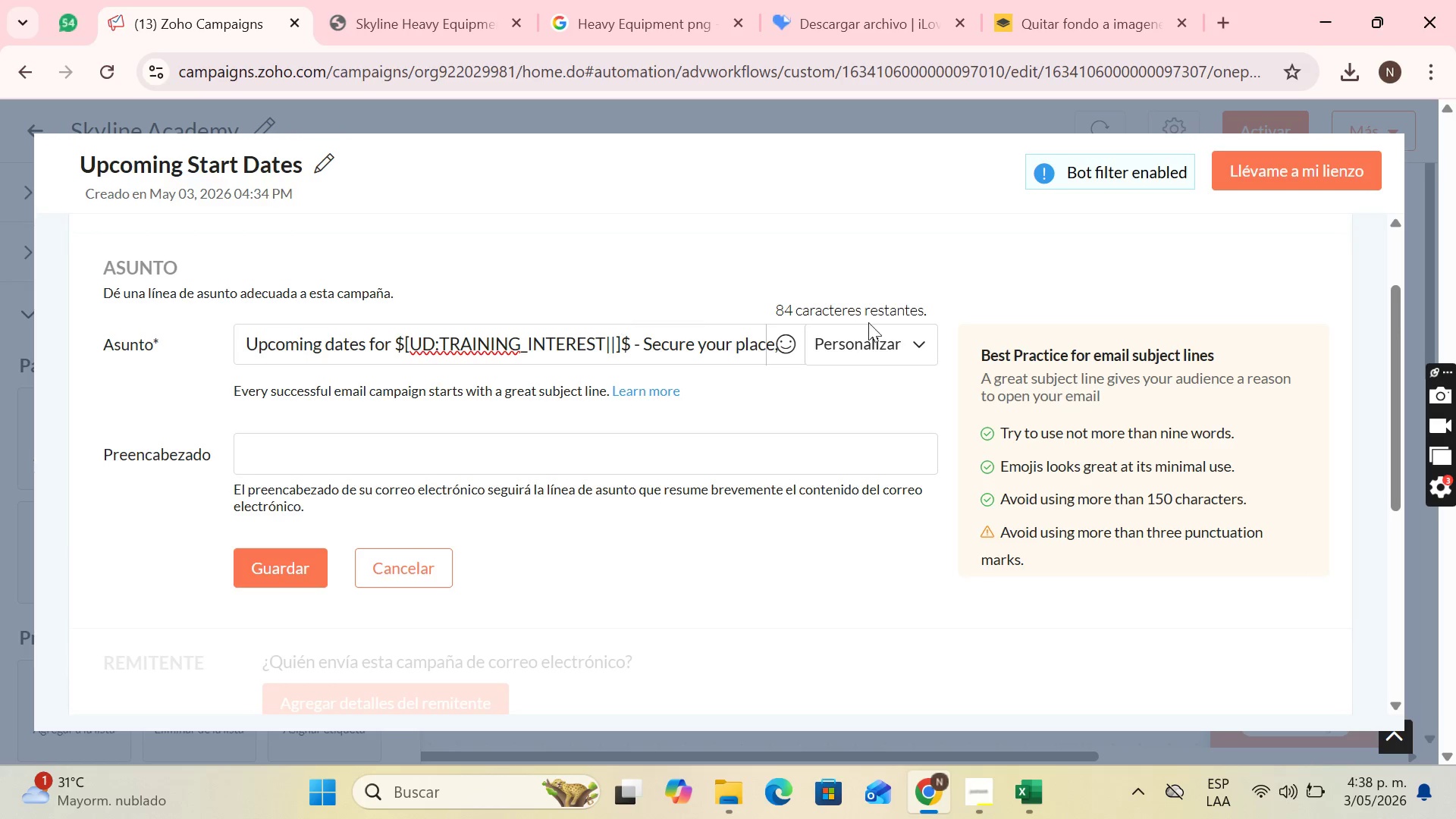 
left_click([873, 334])
 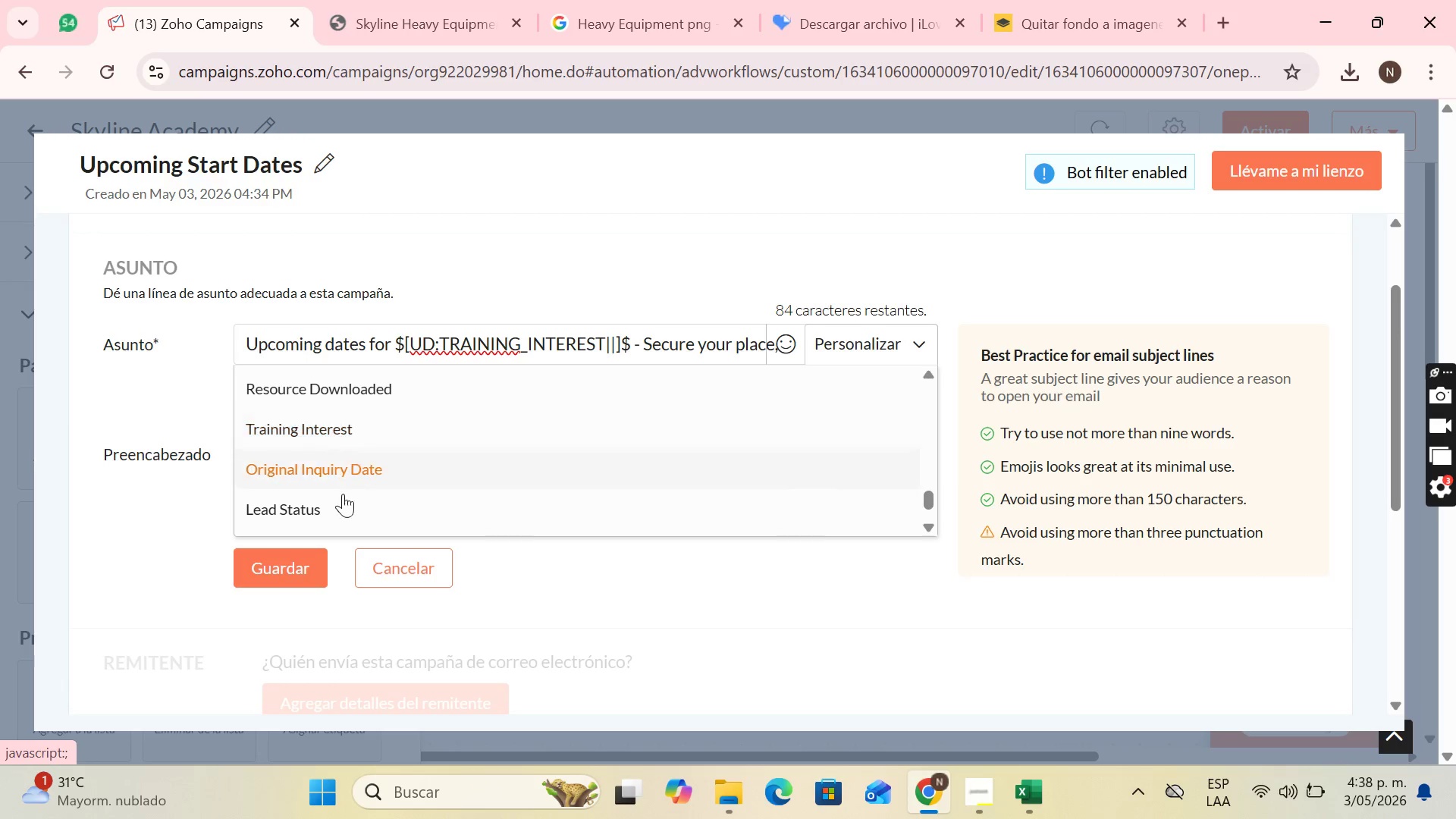 
scroll: coordinate [453, 450], scroll_direction: up, amount: 27.0
 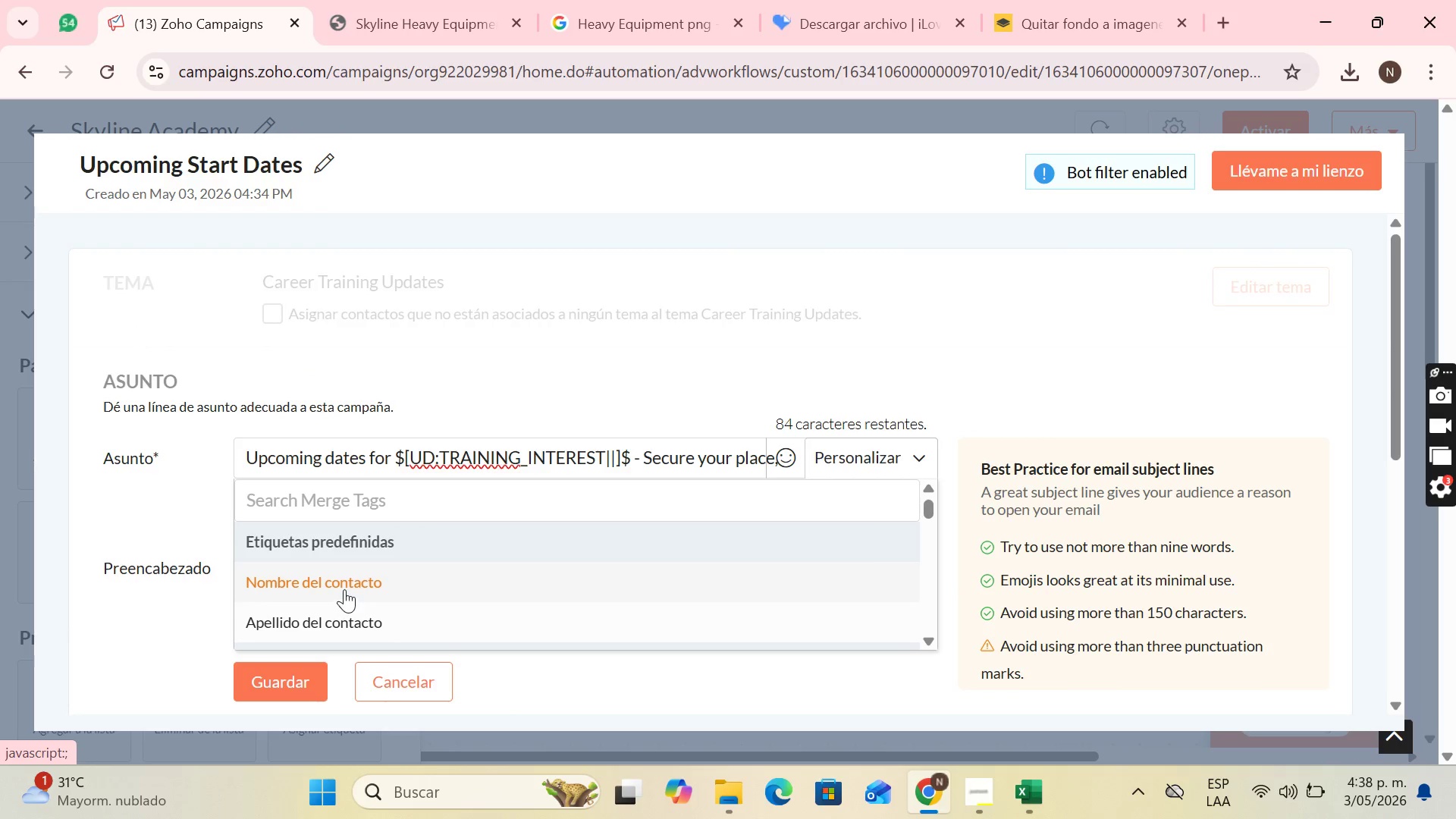 
left_click([344, 589])
 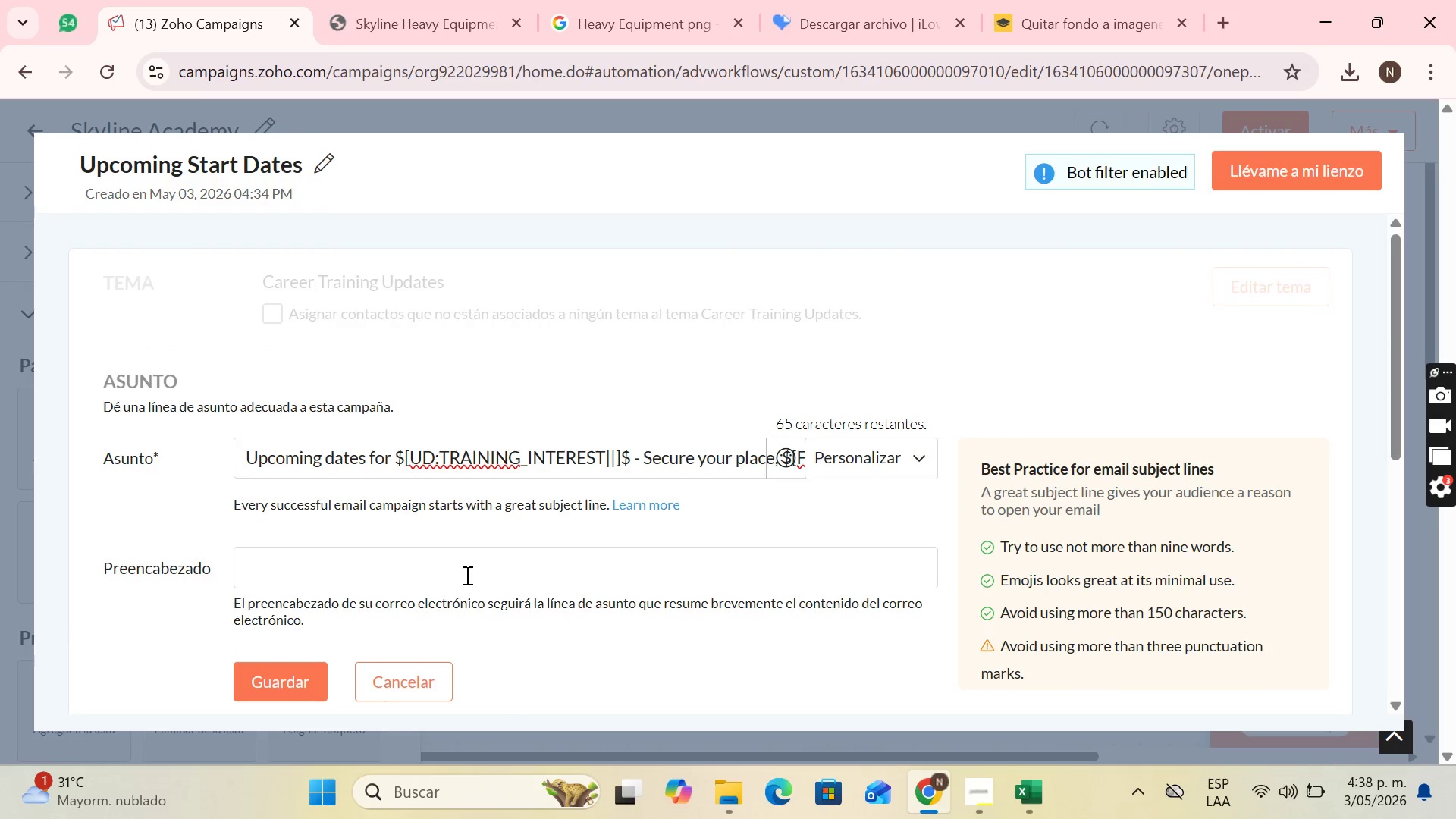 
key(Shift+1)
 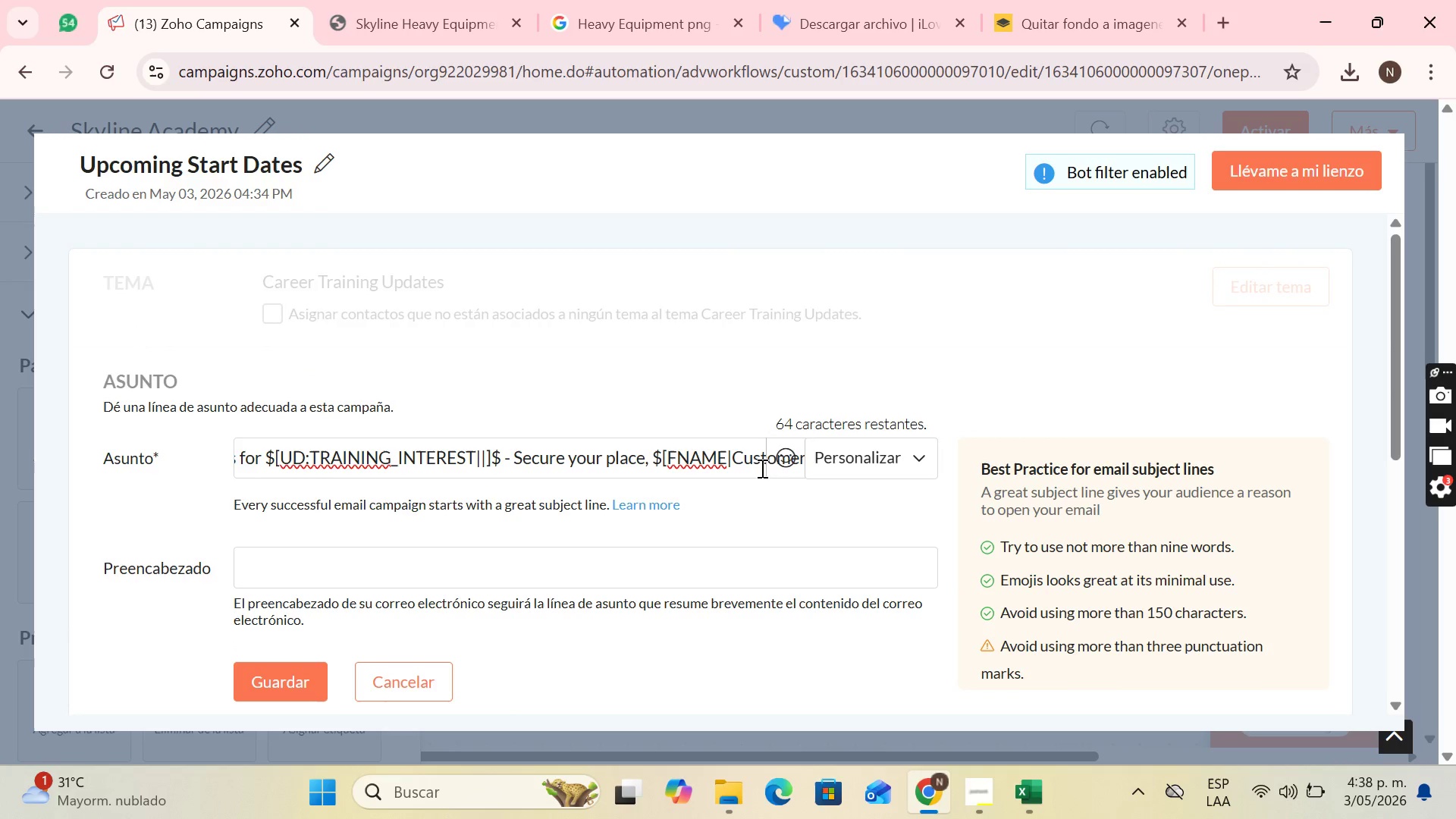 
left_click([768, 451])
 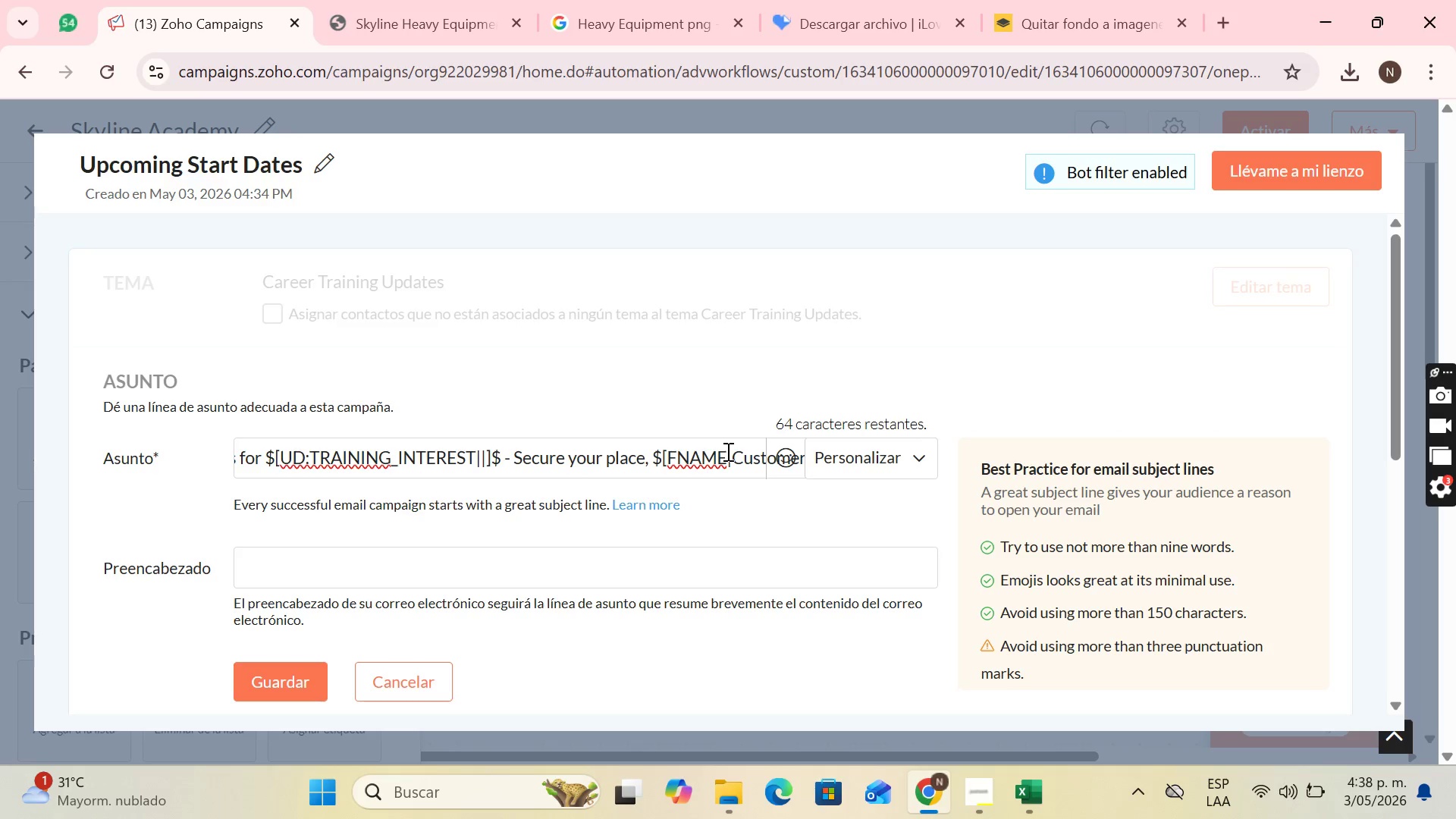 
left_click([726, 451])
 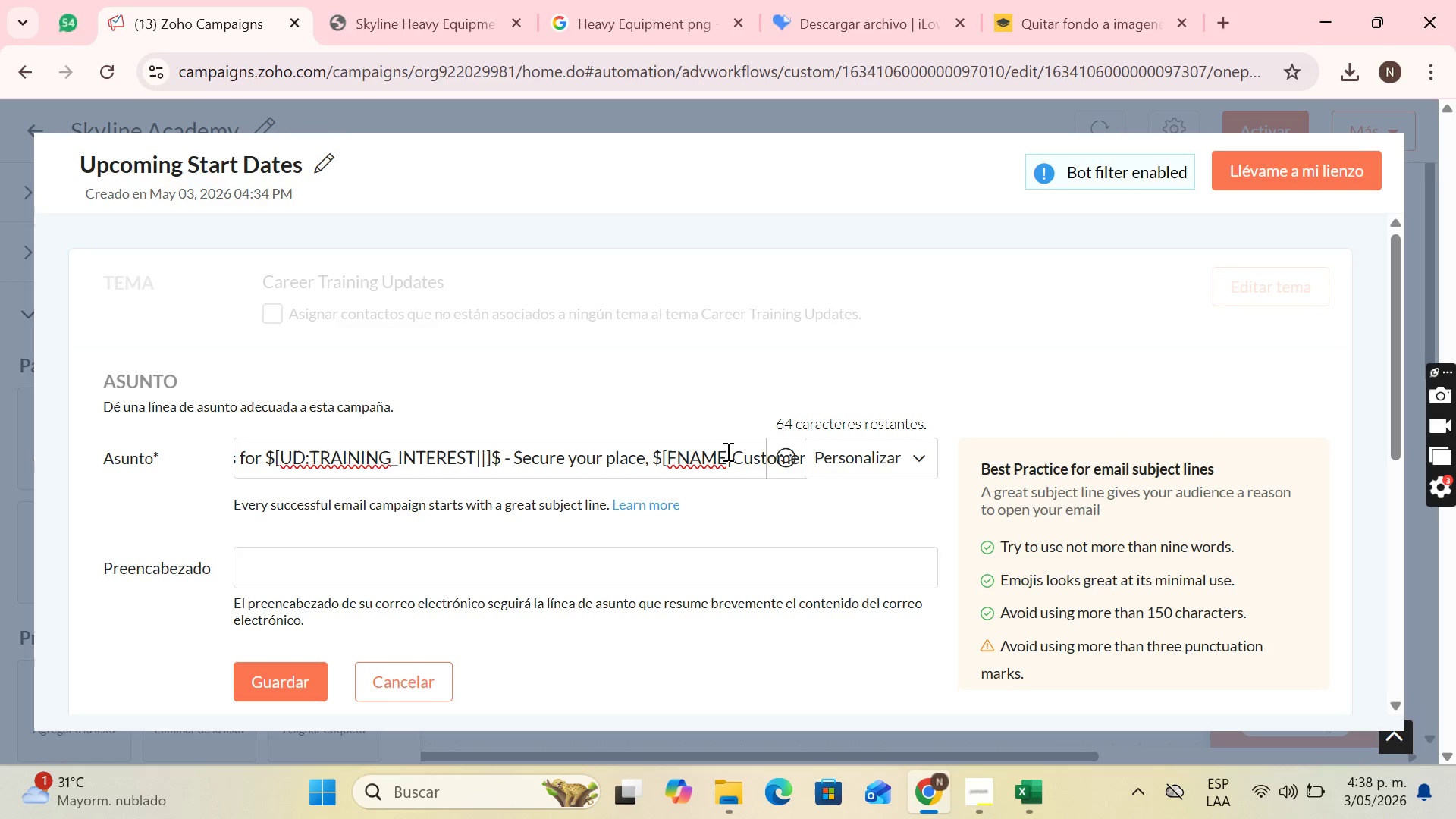 
hold_key(key=ArrowRight, duration=1.51)
 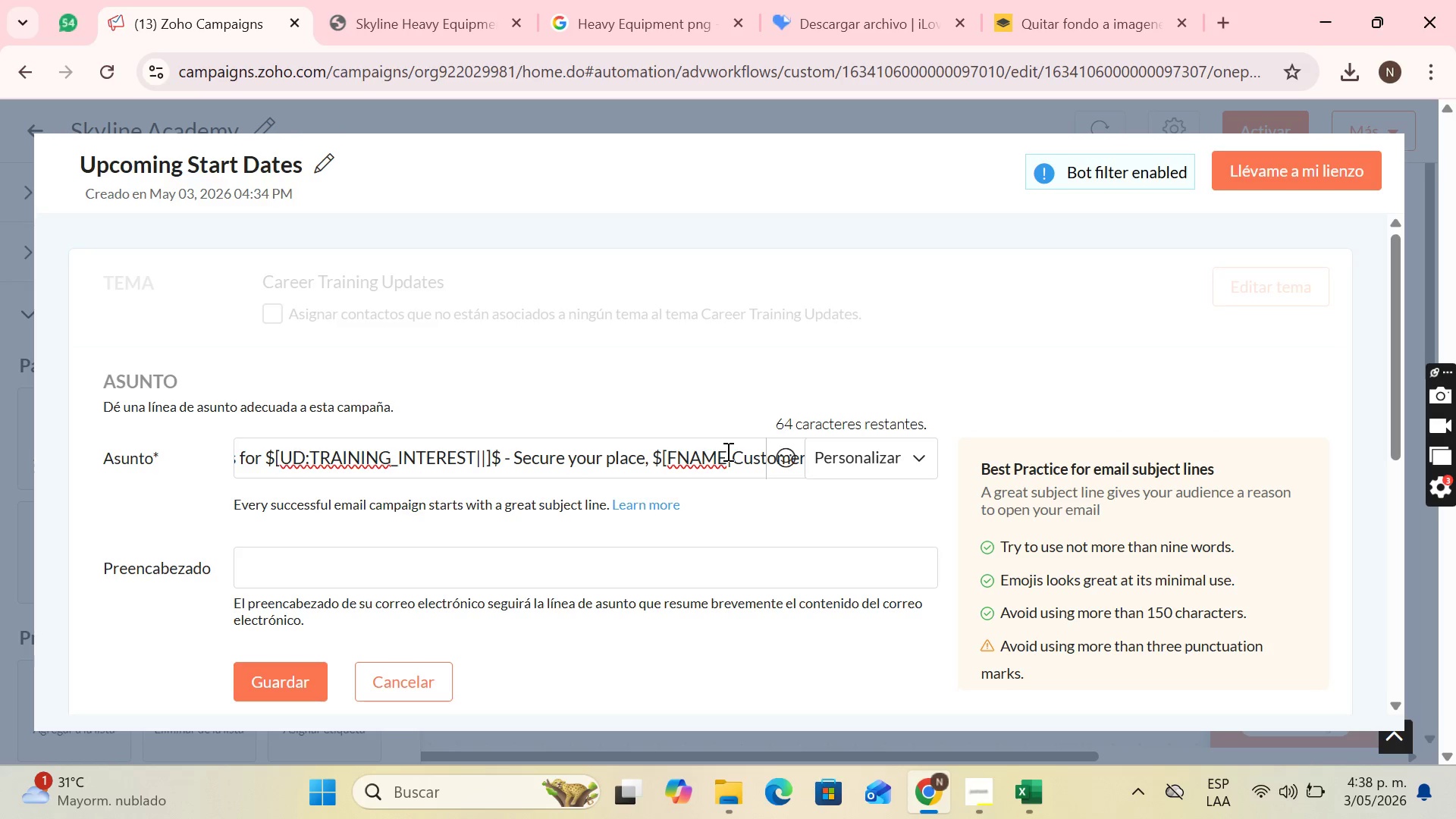 
key(ArrowRight)
 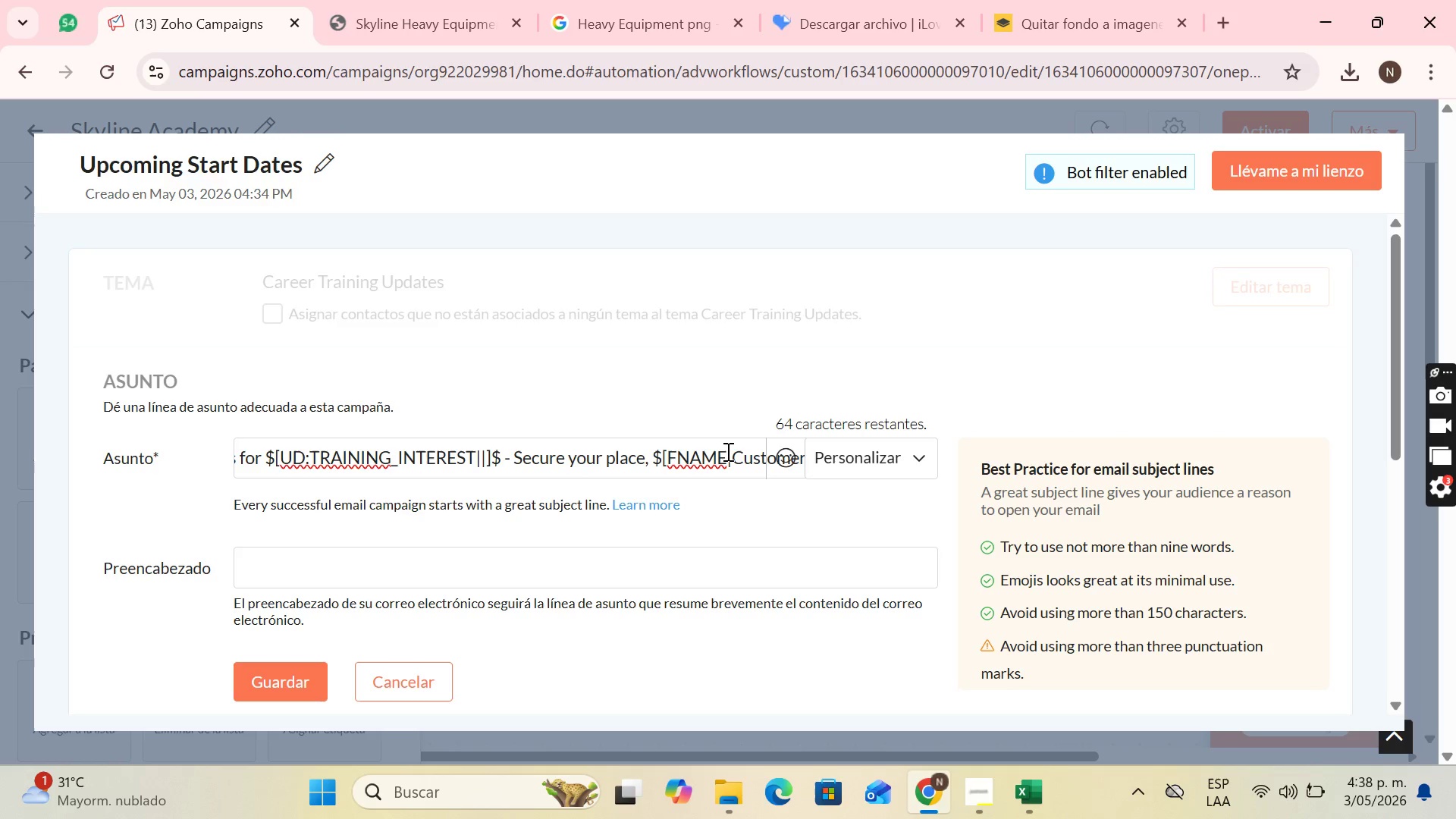 
key(ArrowRight)
 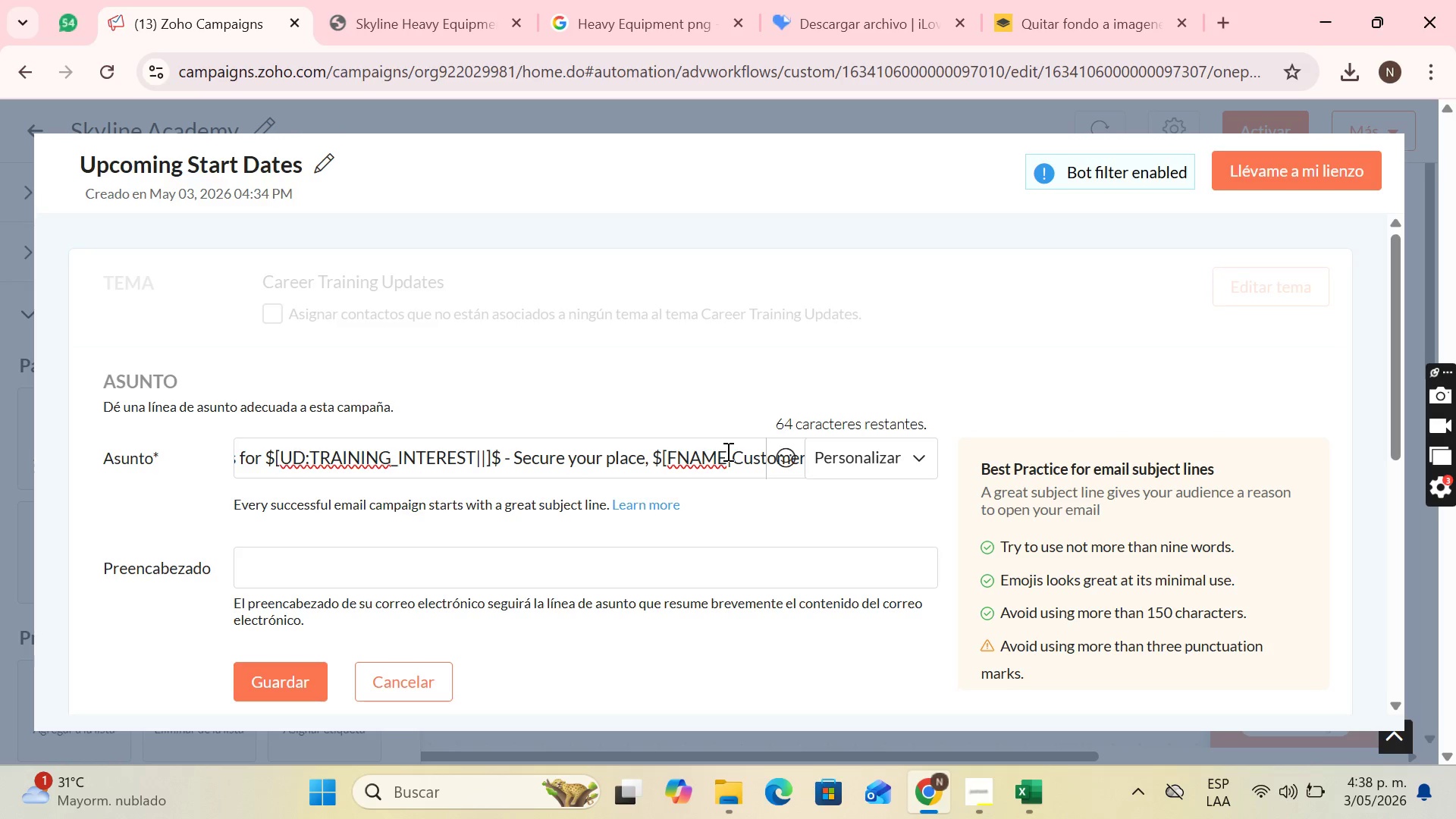 
key(ArrowRight)
 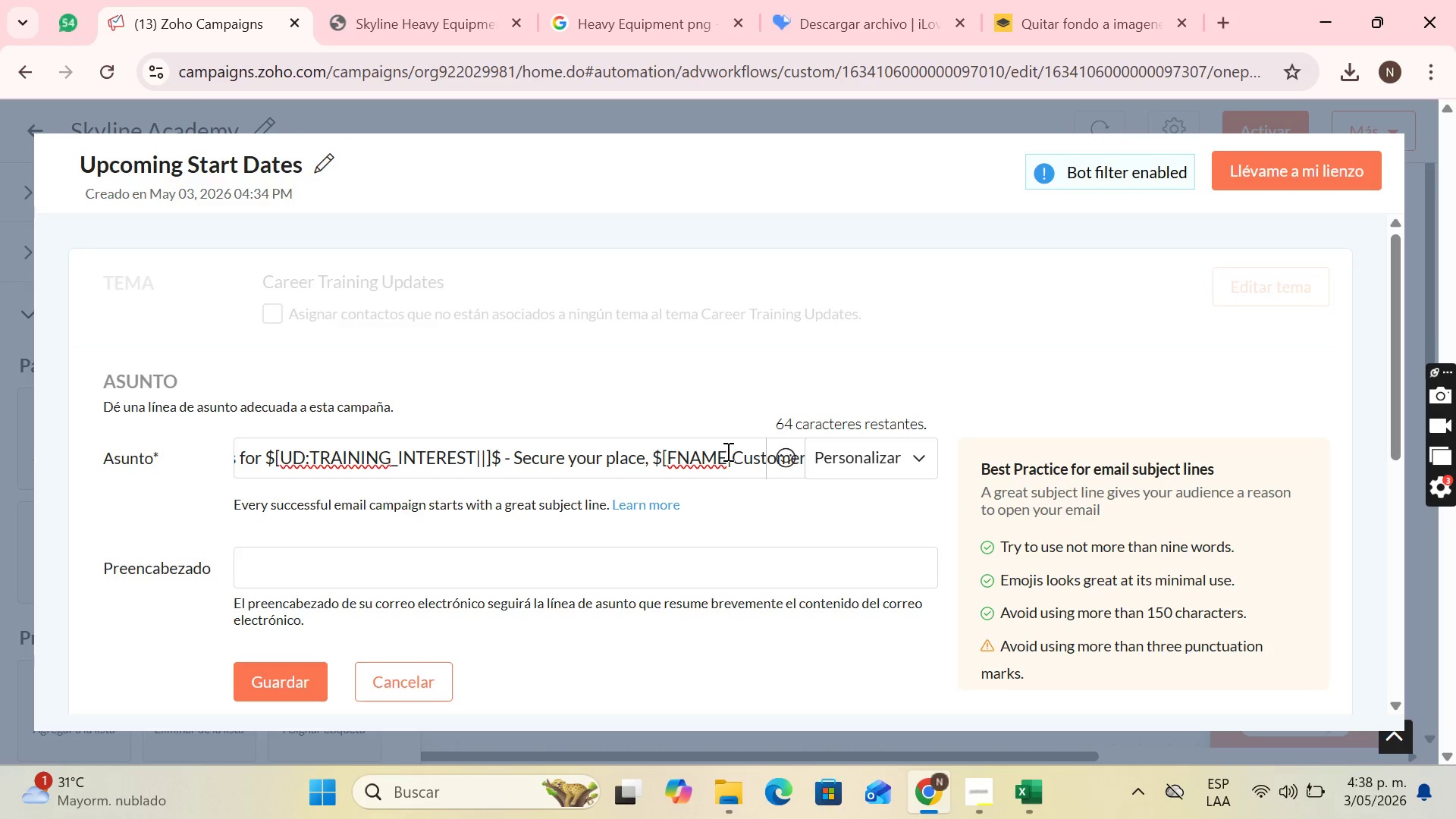 
key(ArrowRight)
 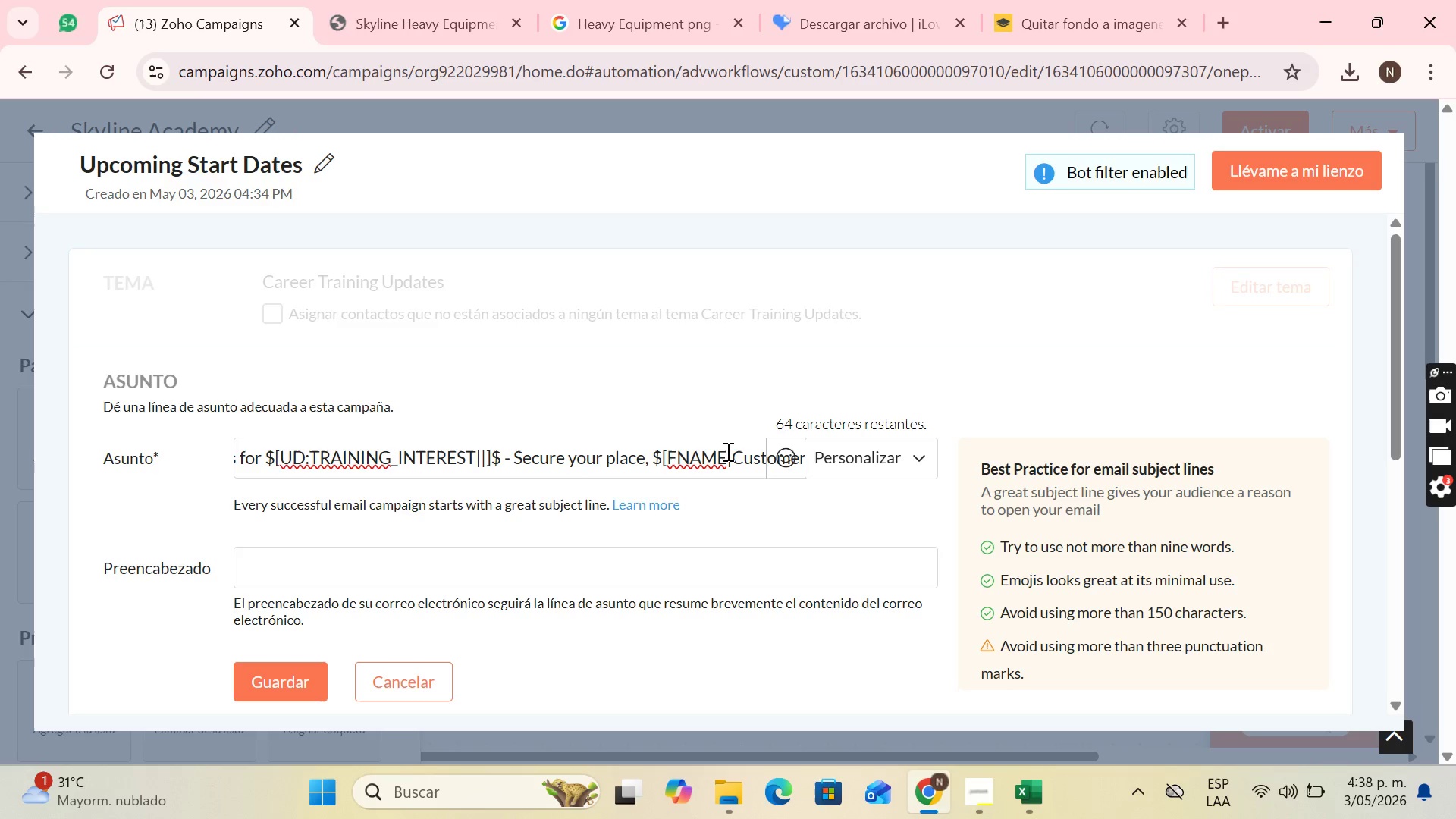 
key(ArrowRight)
 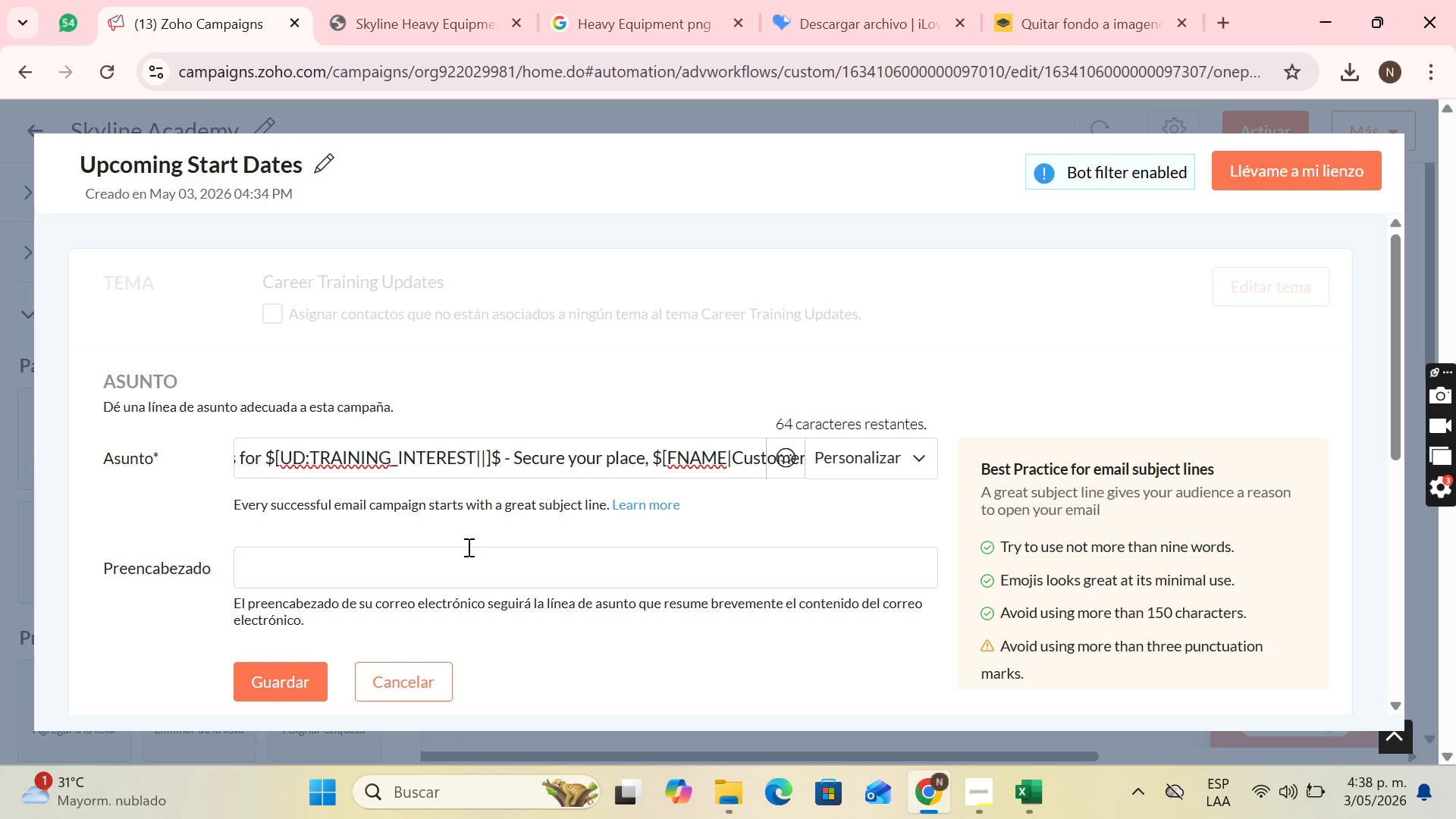 
left_click([447, 559])
 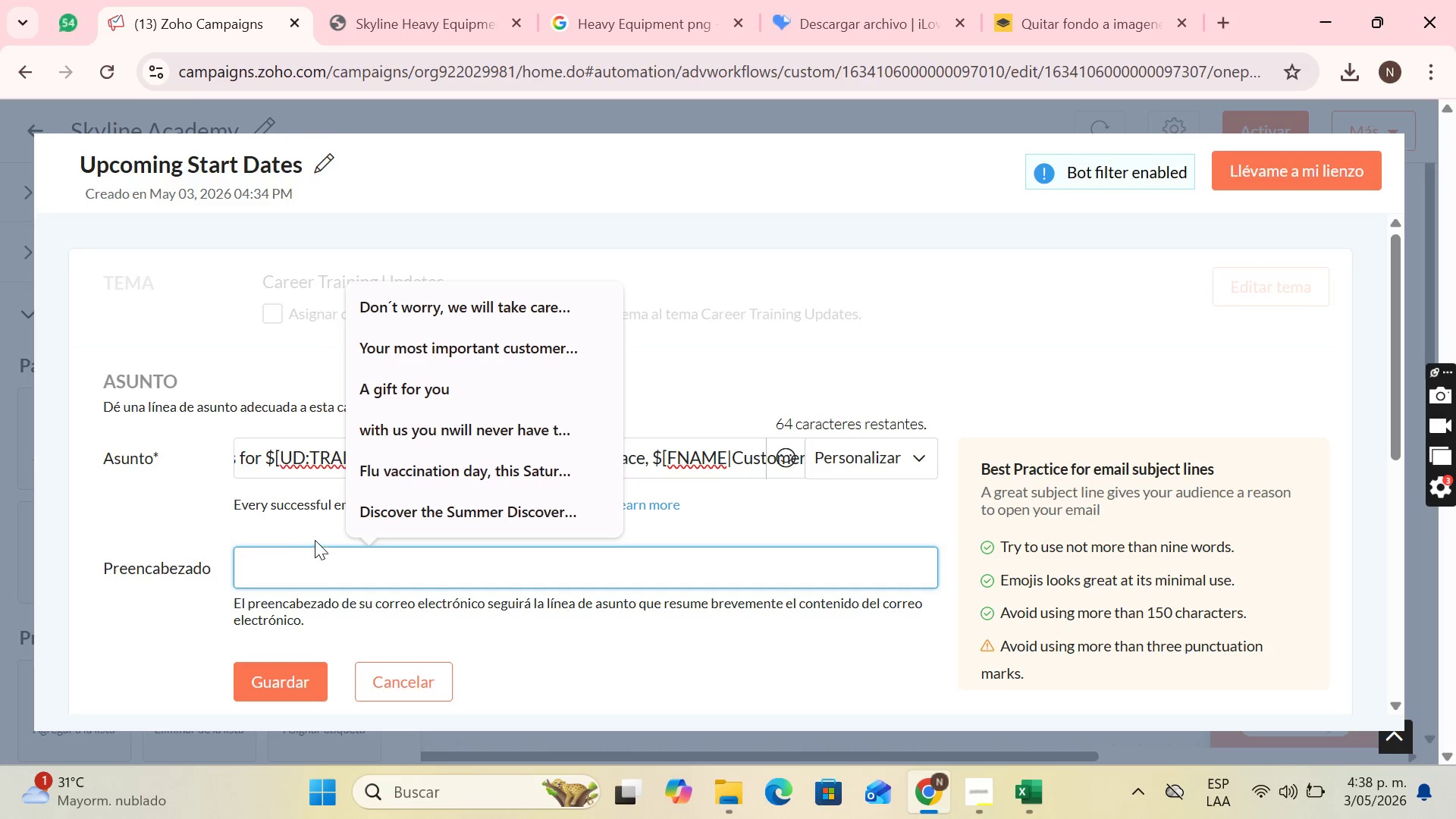 
wait(16.11)
 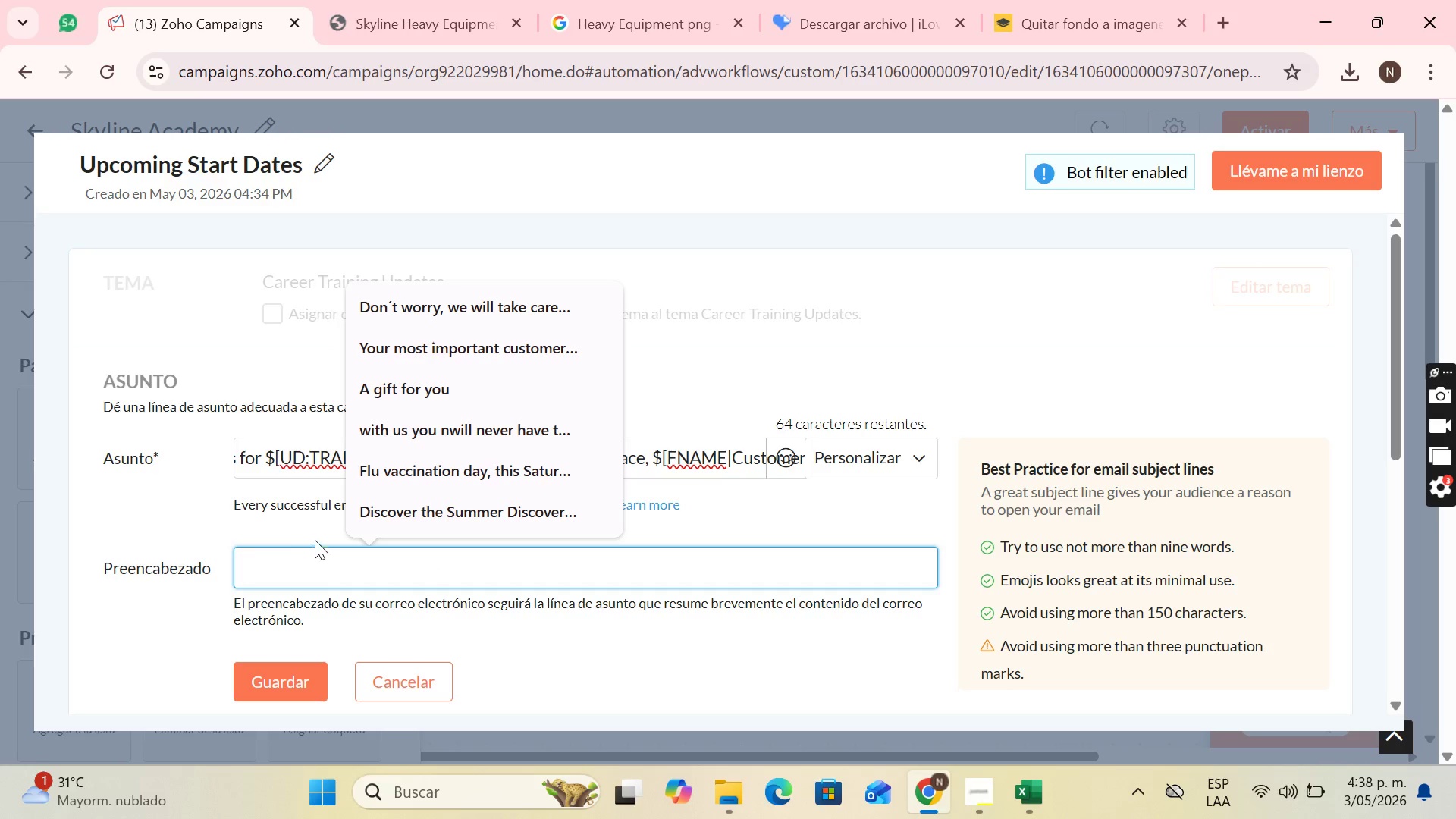 
type(Don;t wait any longer to get your certification. Check our class calendar)
 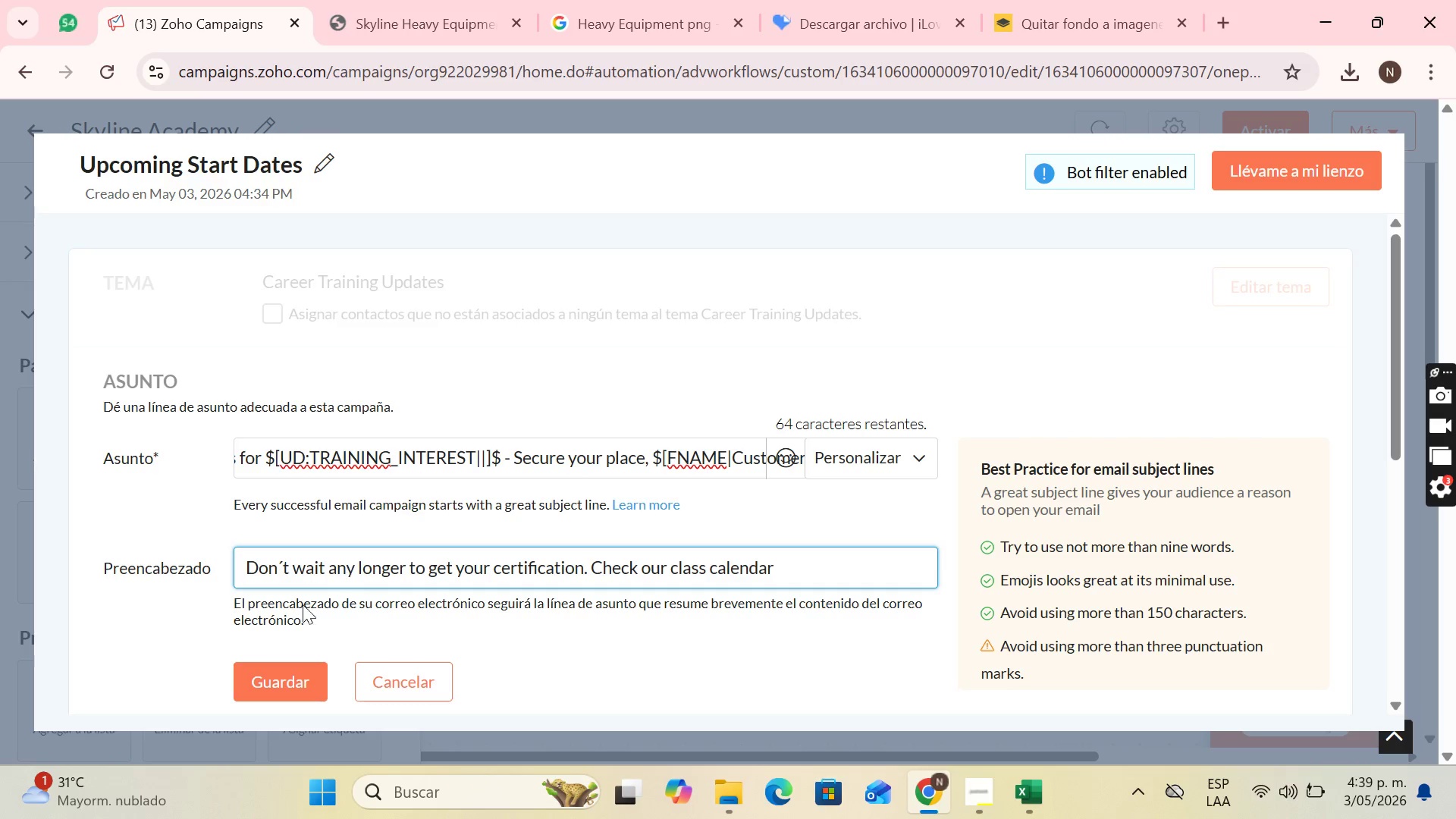 
scroll: coordinate [314, 637], scroll_direction: down, amount: 3.0
 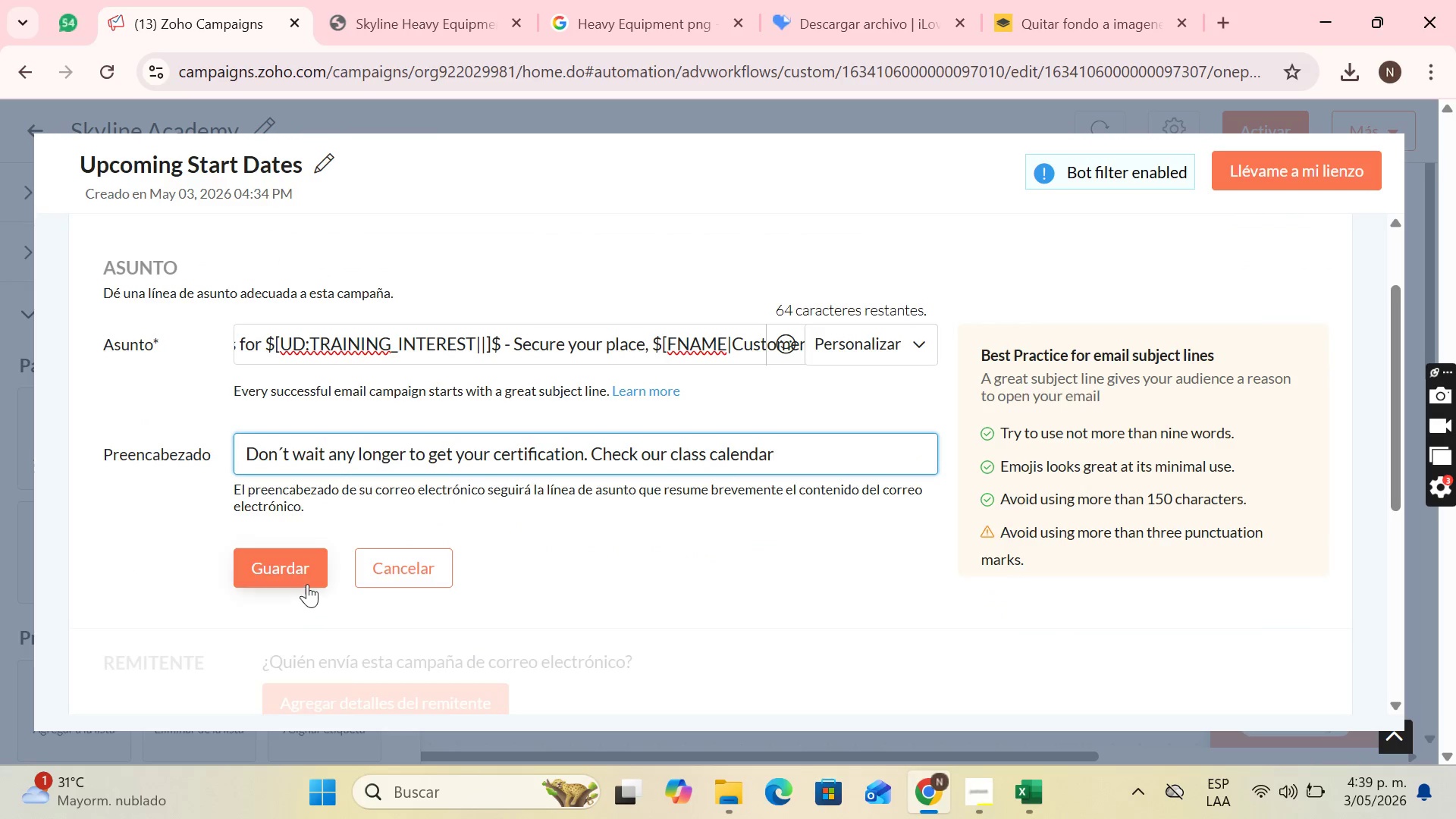 
left_click([307, 584])
 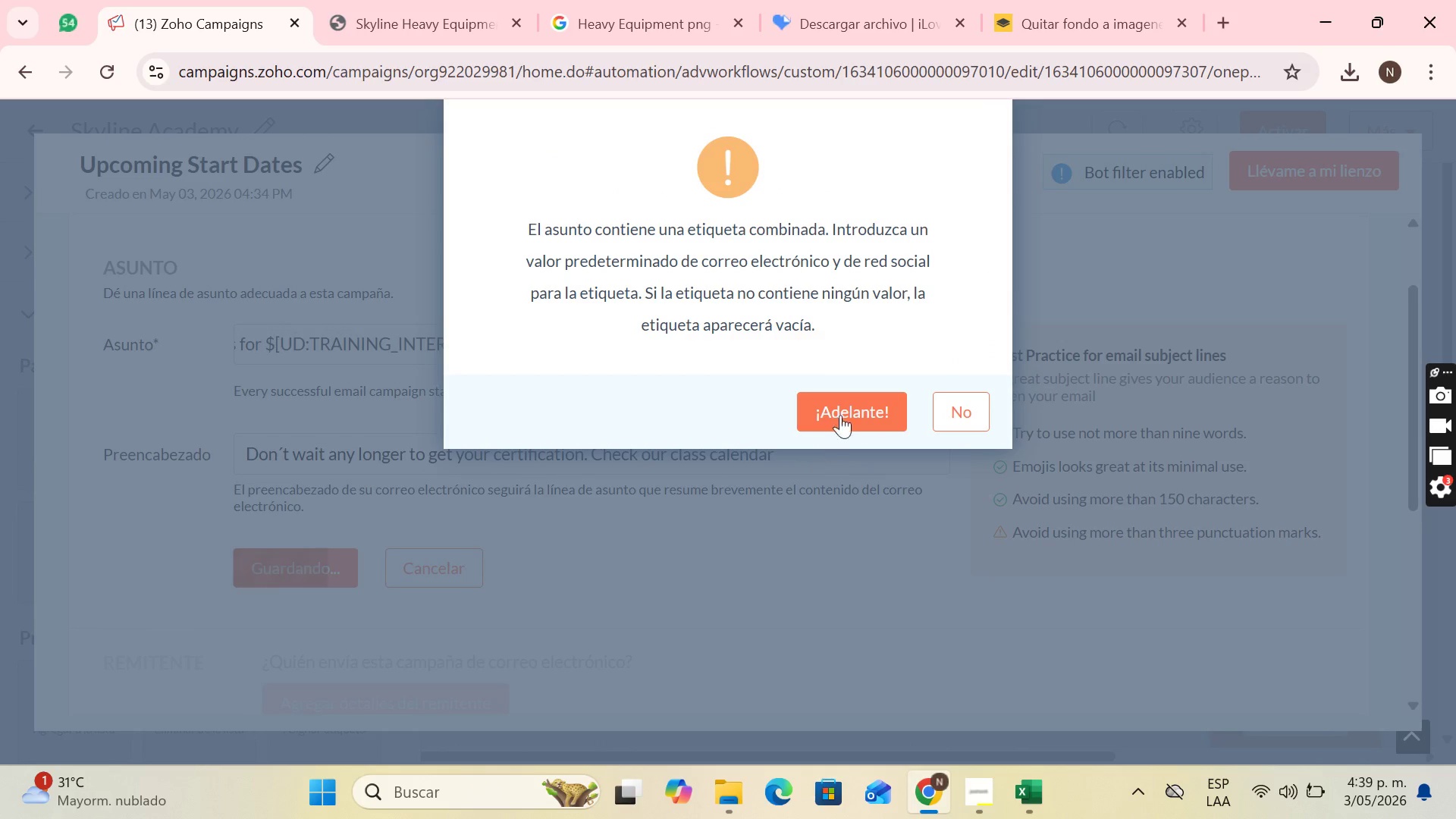 
left_click([847, 406])
 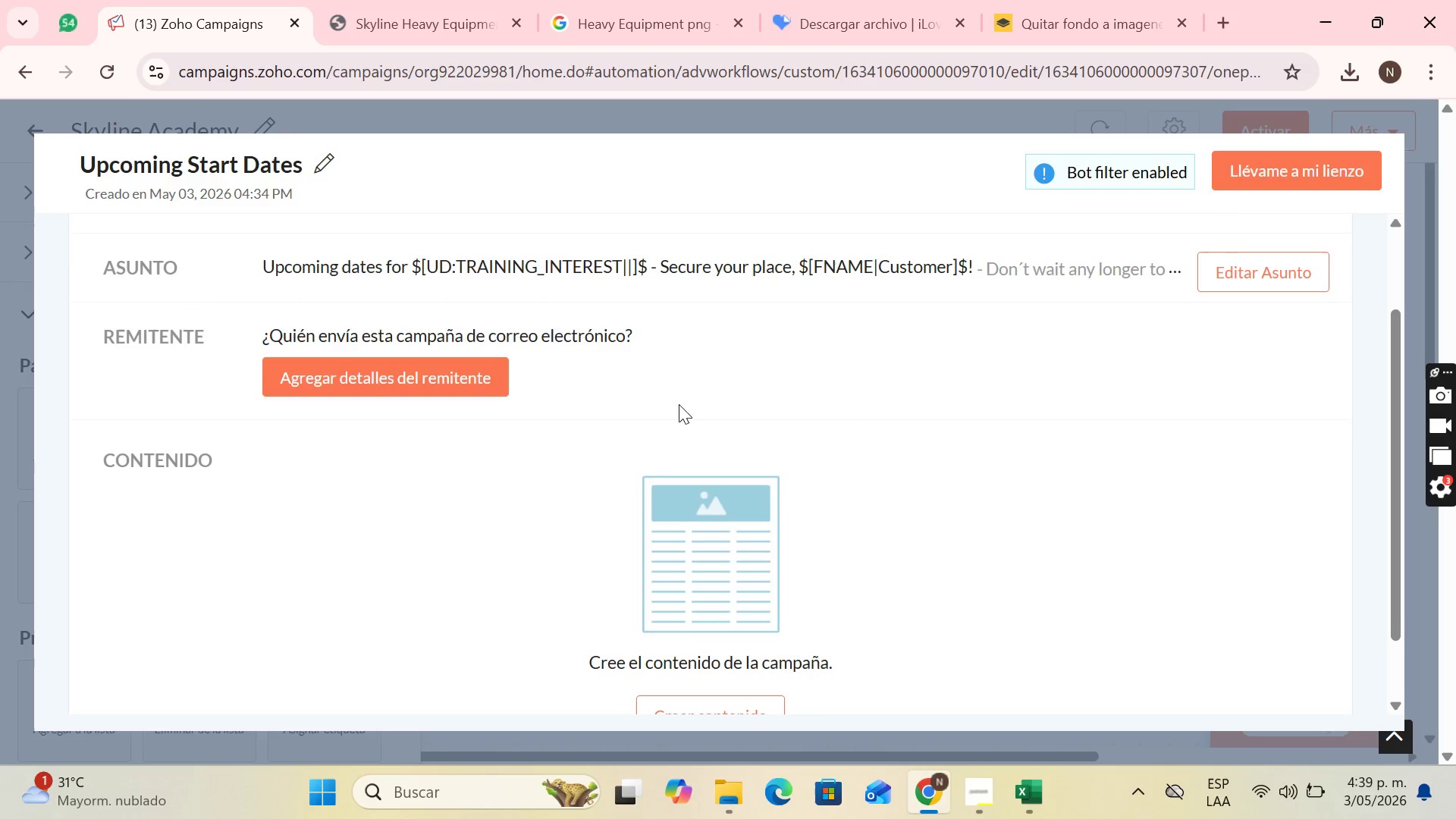 
scroll: coordinate [681, 404], scroll_direction: up, amount: 1.0
 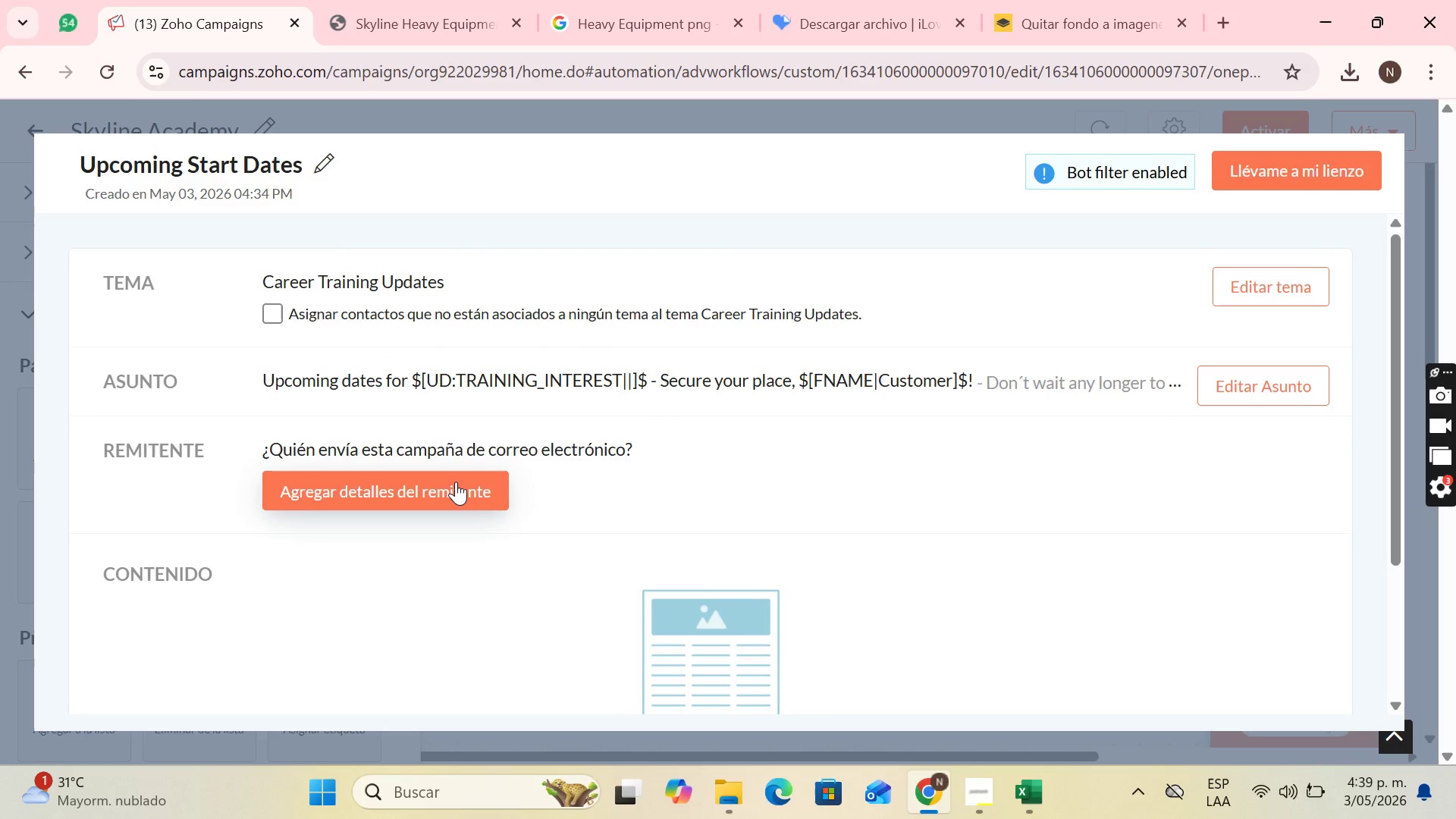 
left_click([456, 482])
 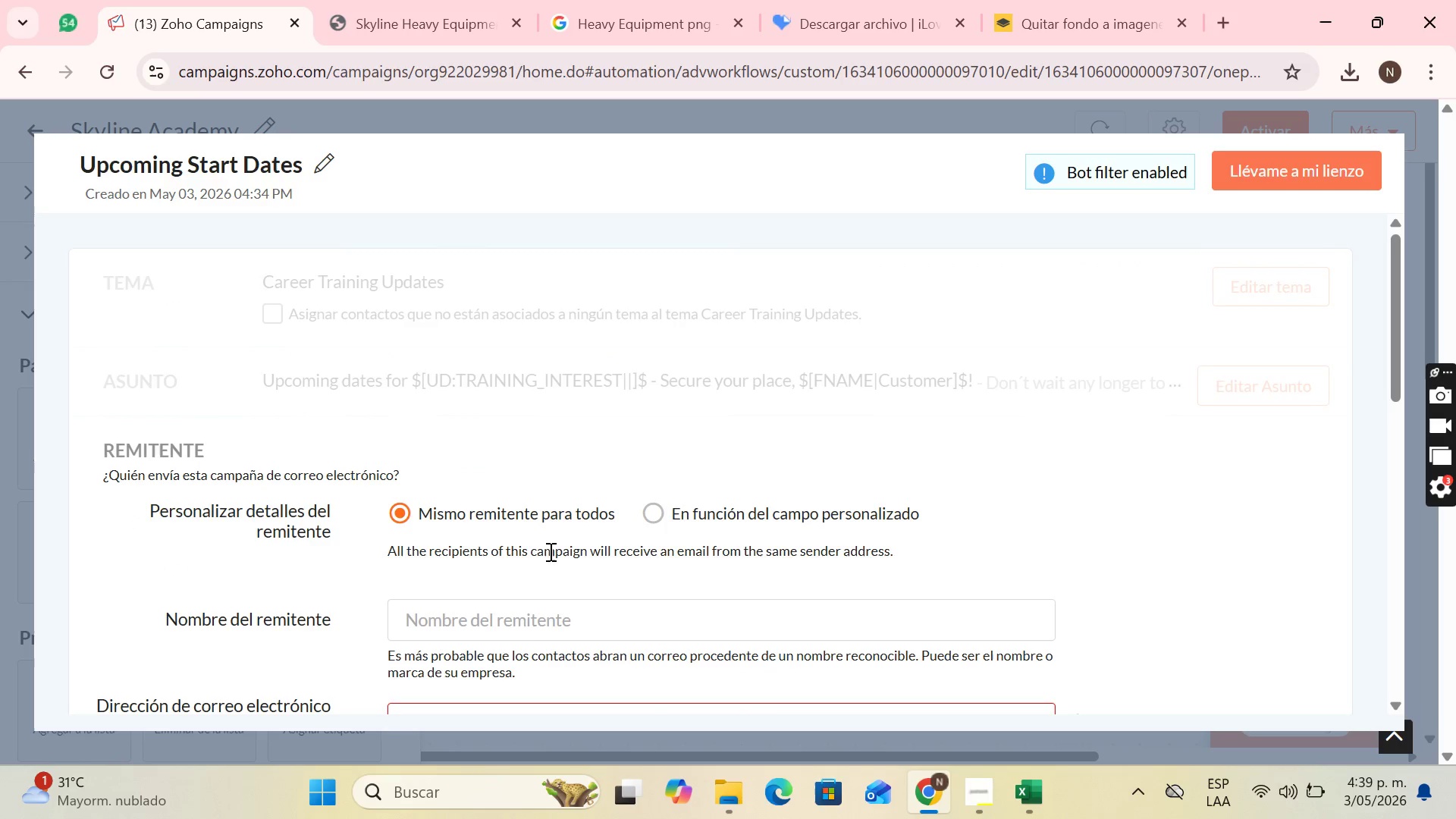 
left_click([519, 630])
 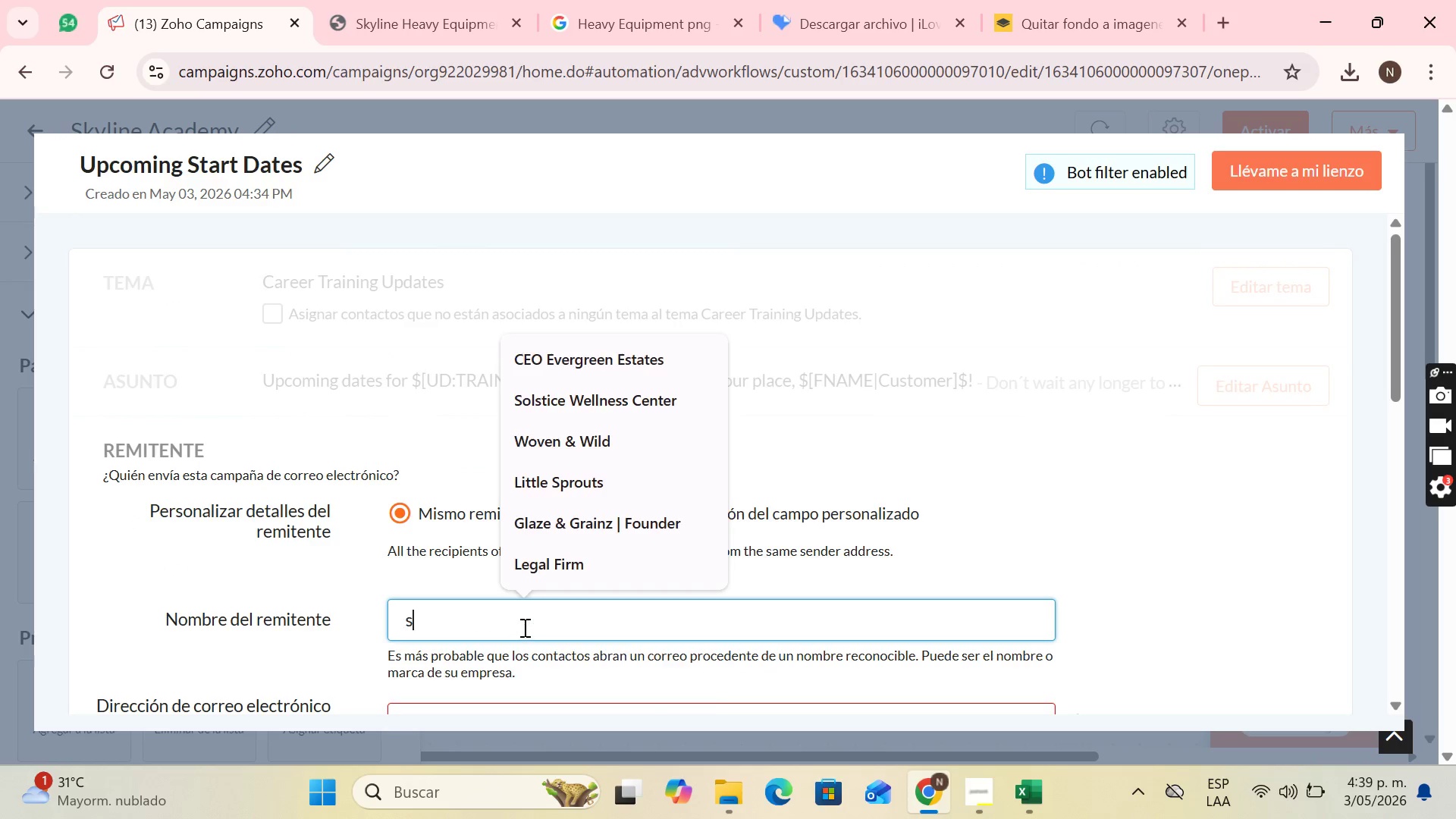 
key(S)
 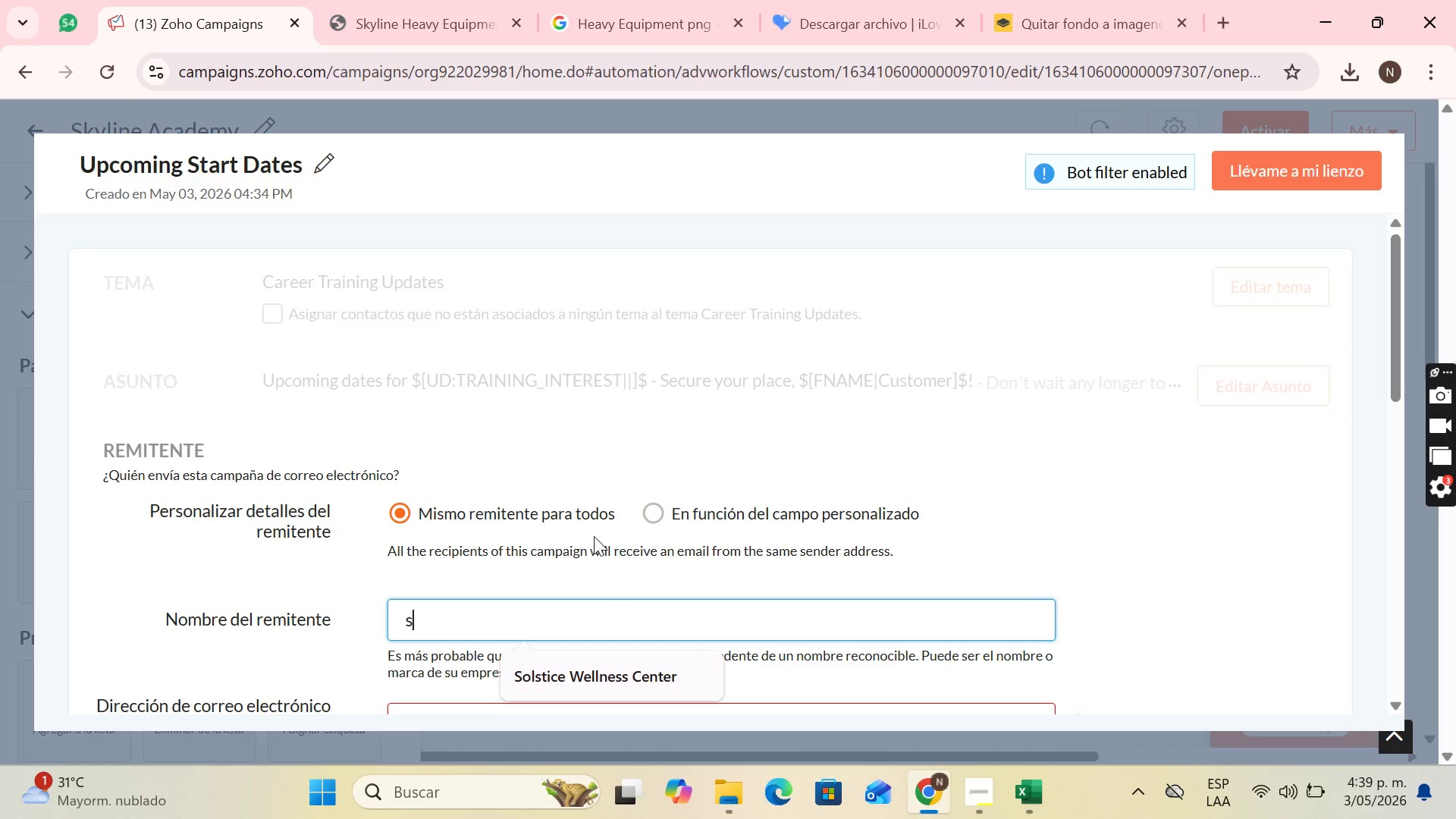 
key(Backspace)
 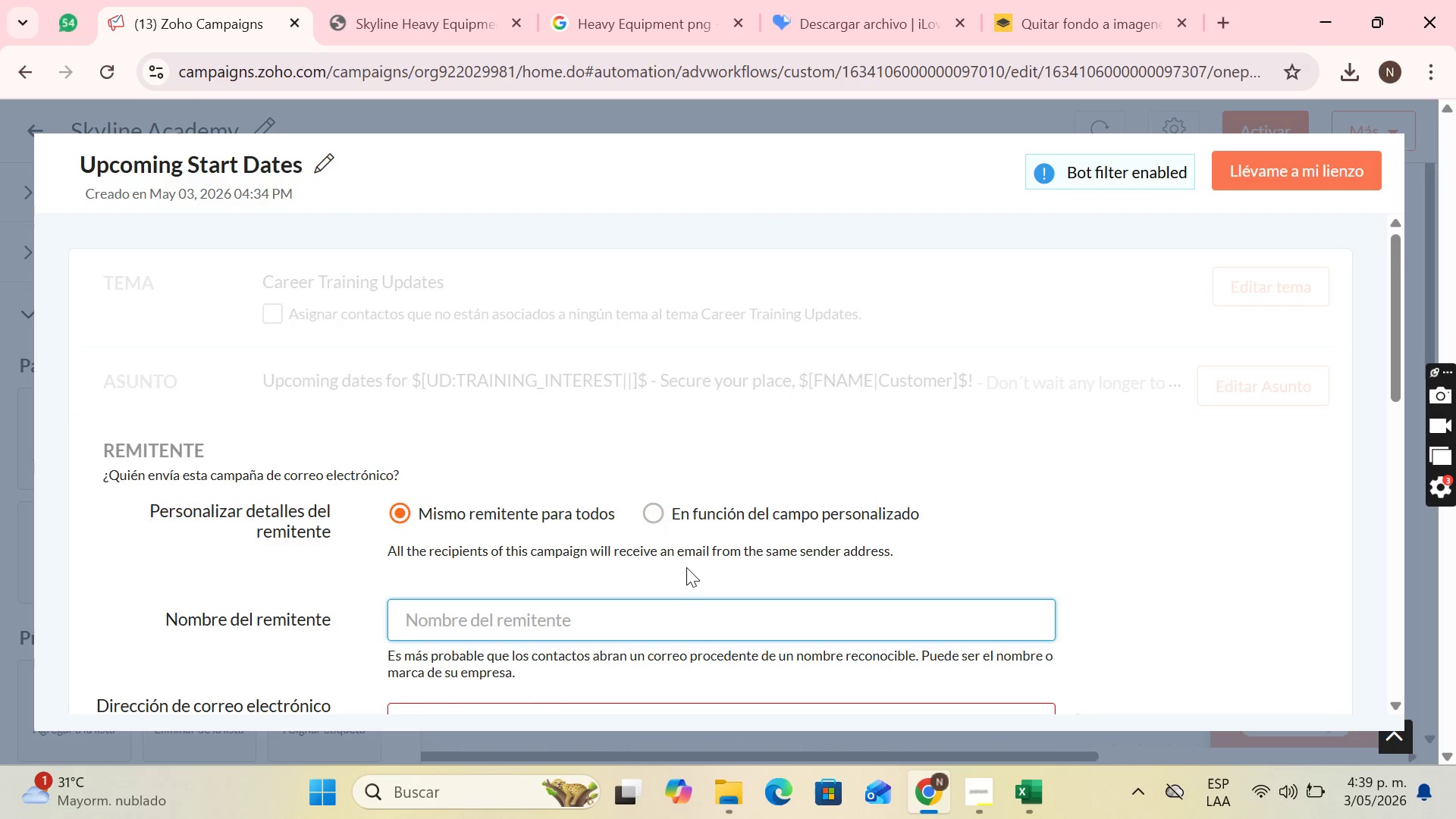 
scroll: coordinate [639, 521], scroll_direction: down, amount: 3.0
 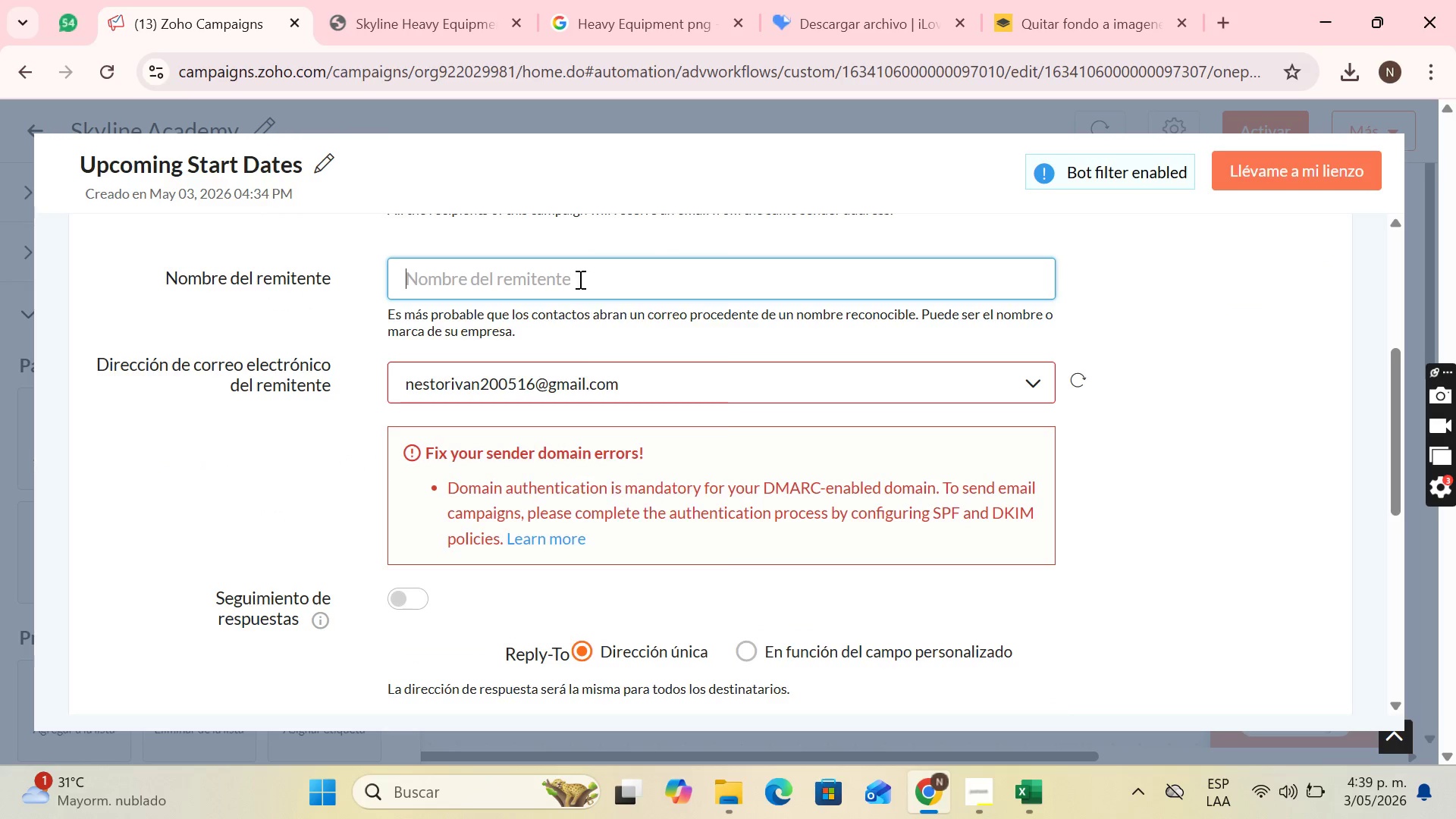 
left_click([579, 279])
 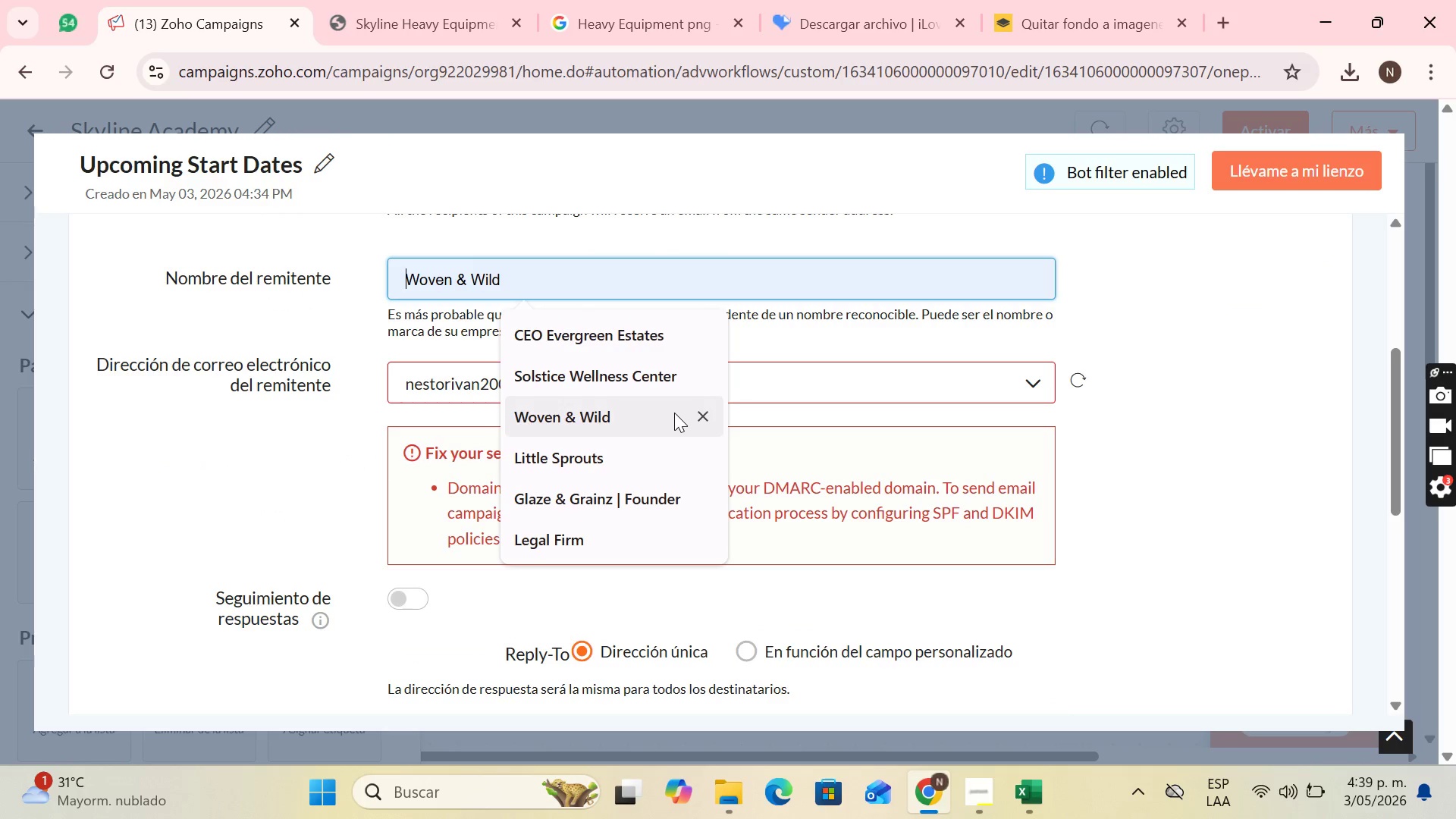 
type(sk)
 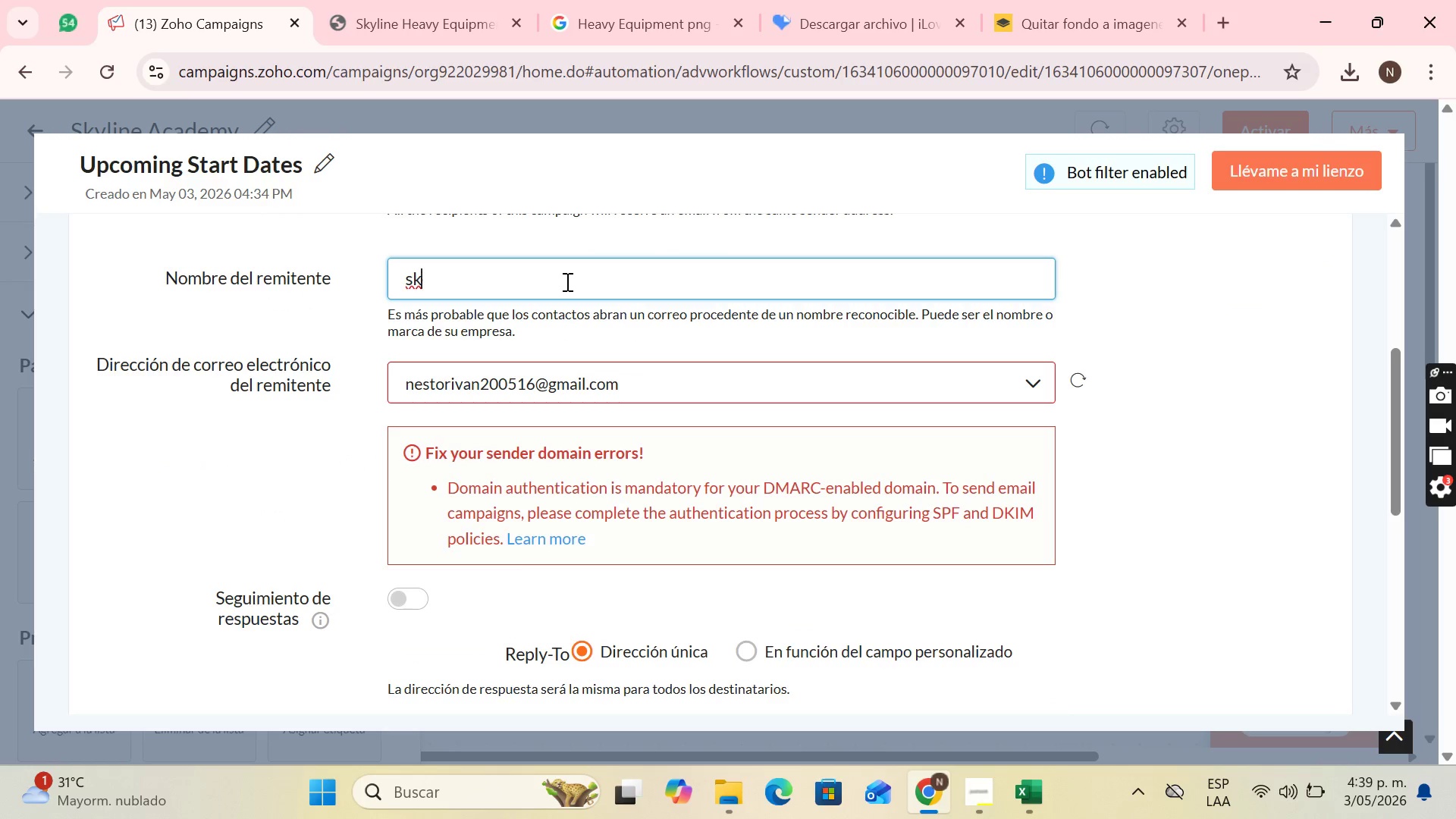 
key(Backspace)
 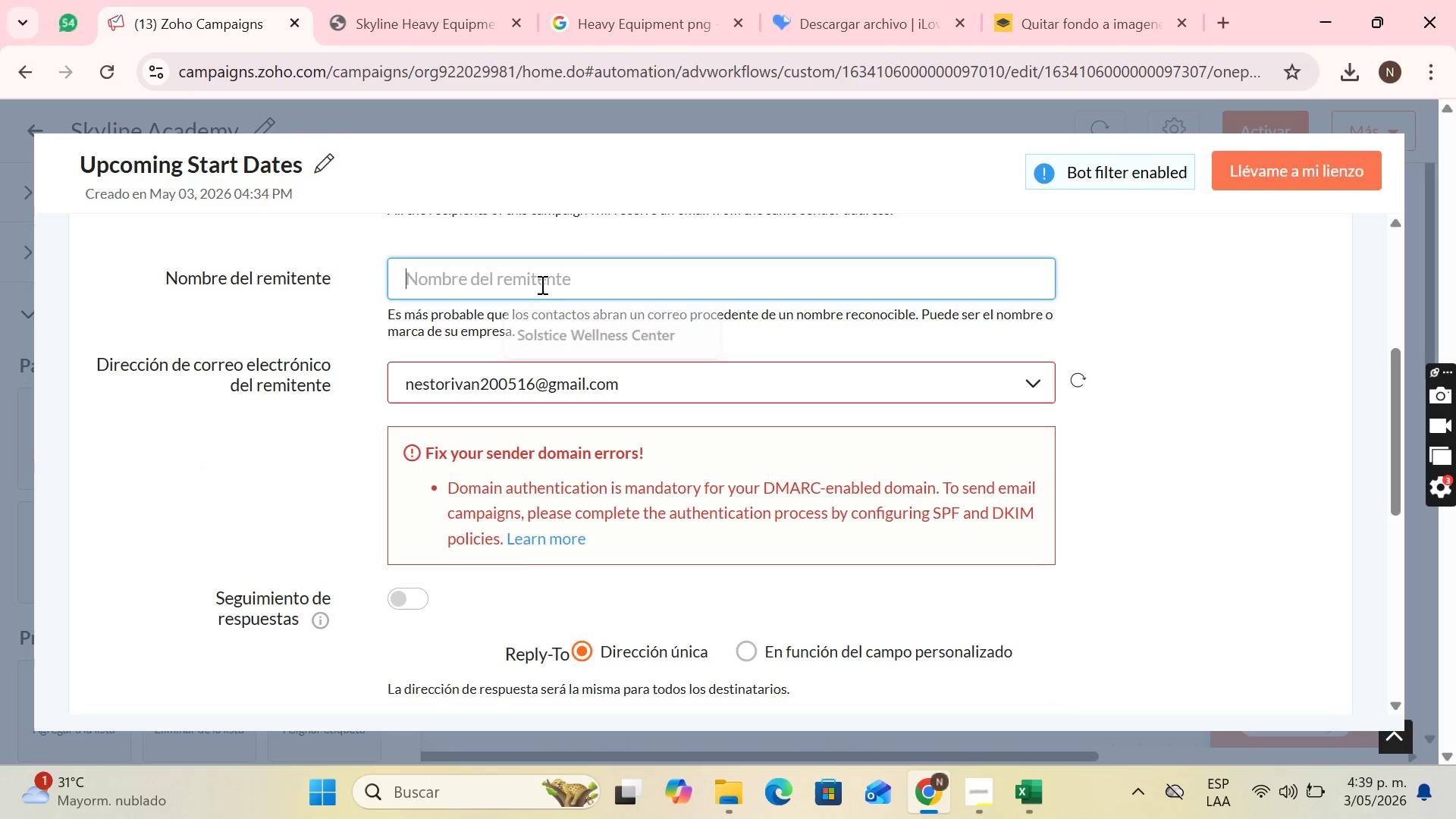 
key(Backspace)
 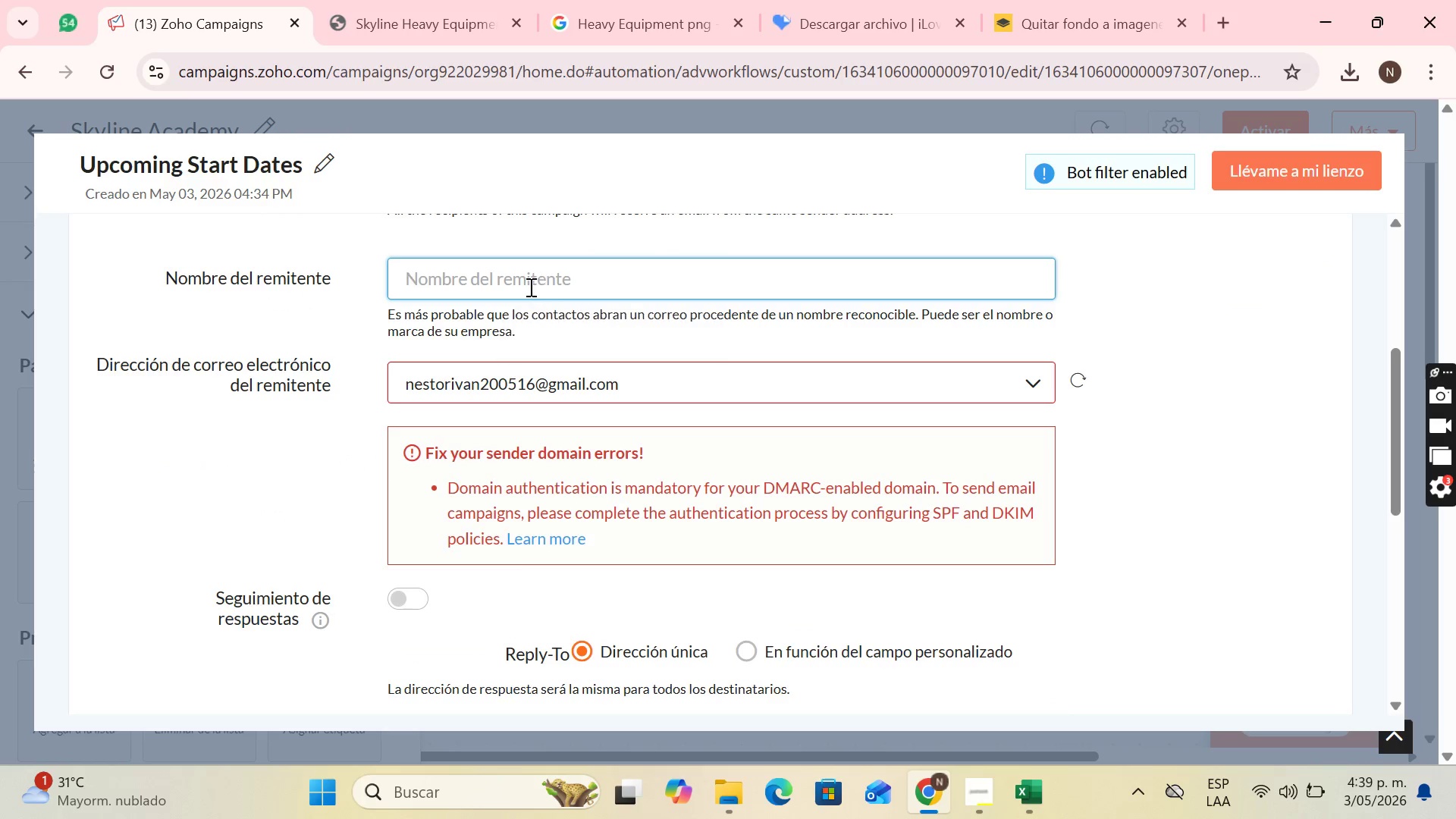 
key(Backspace)
 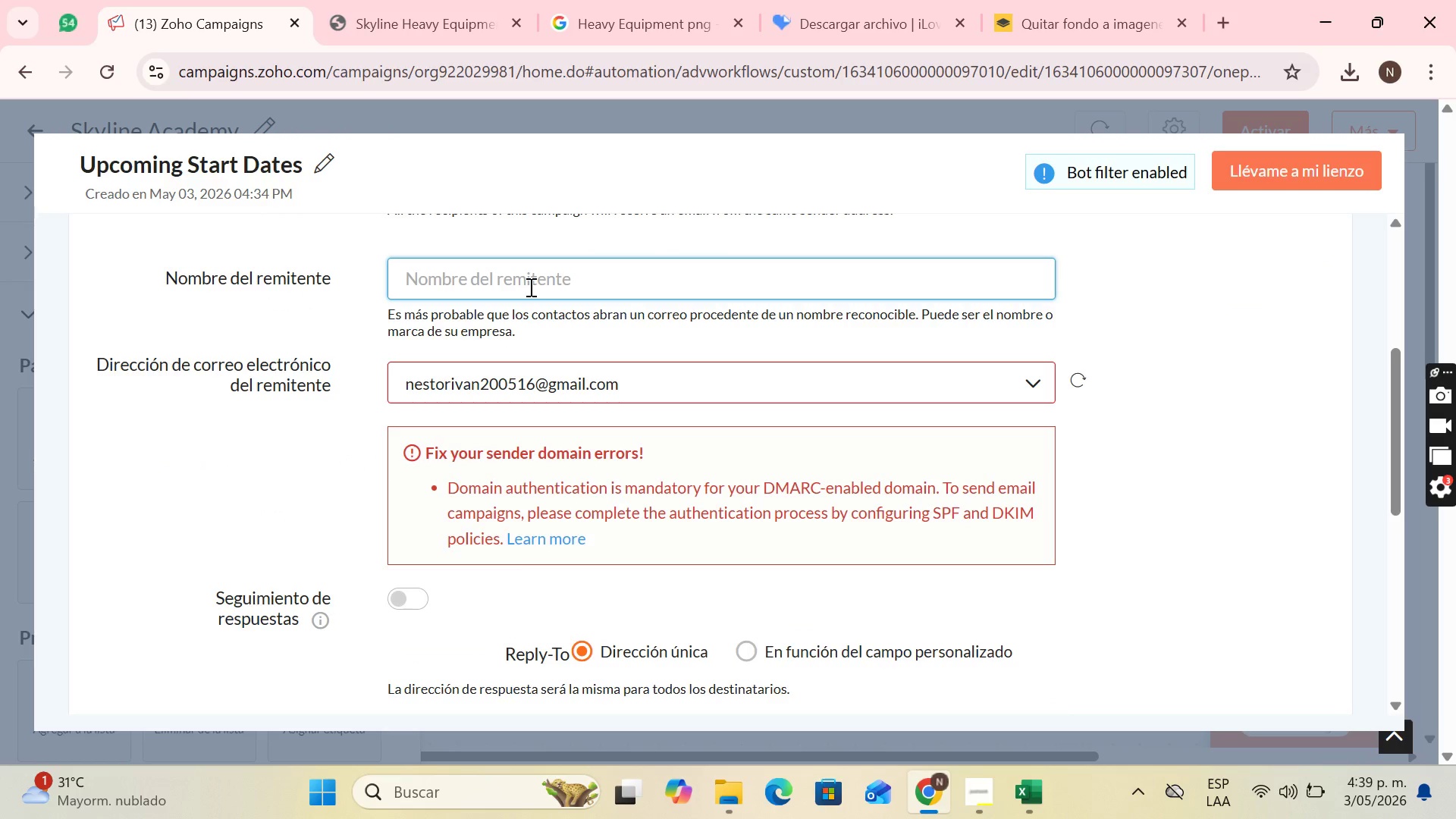 
key(CapsLock)
 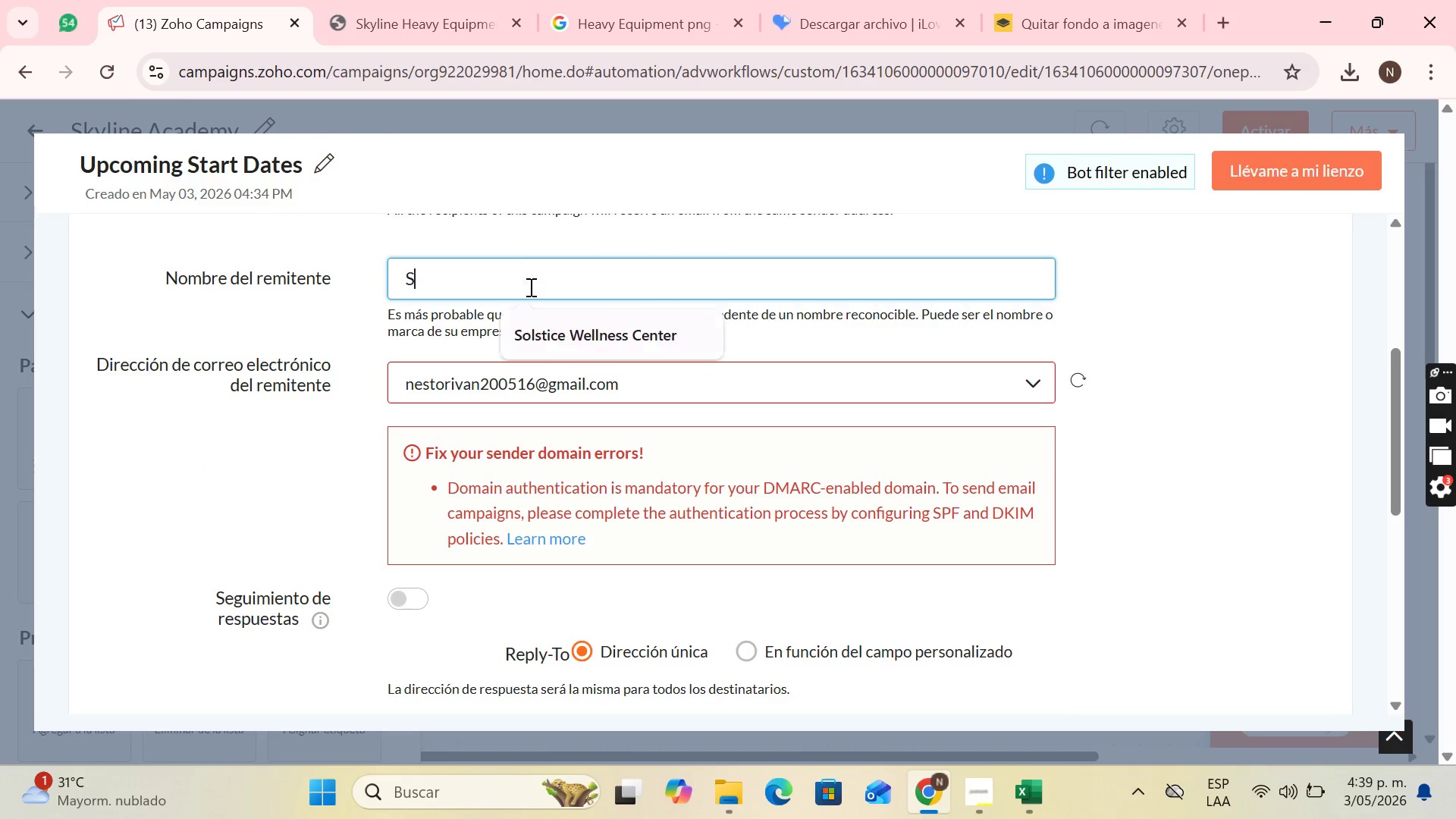 
key(S)
 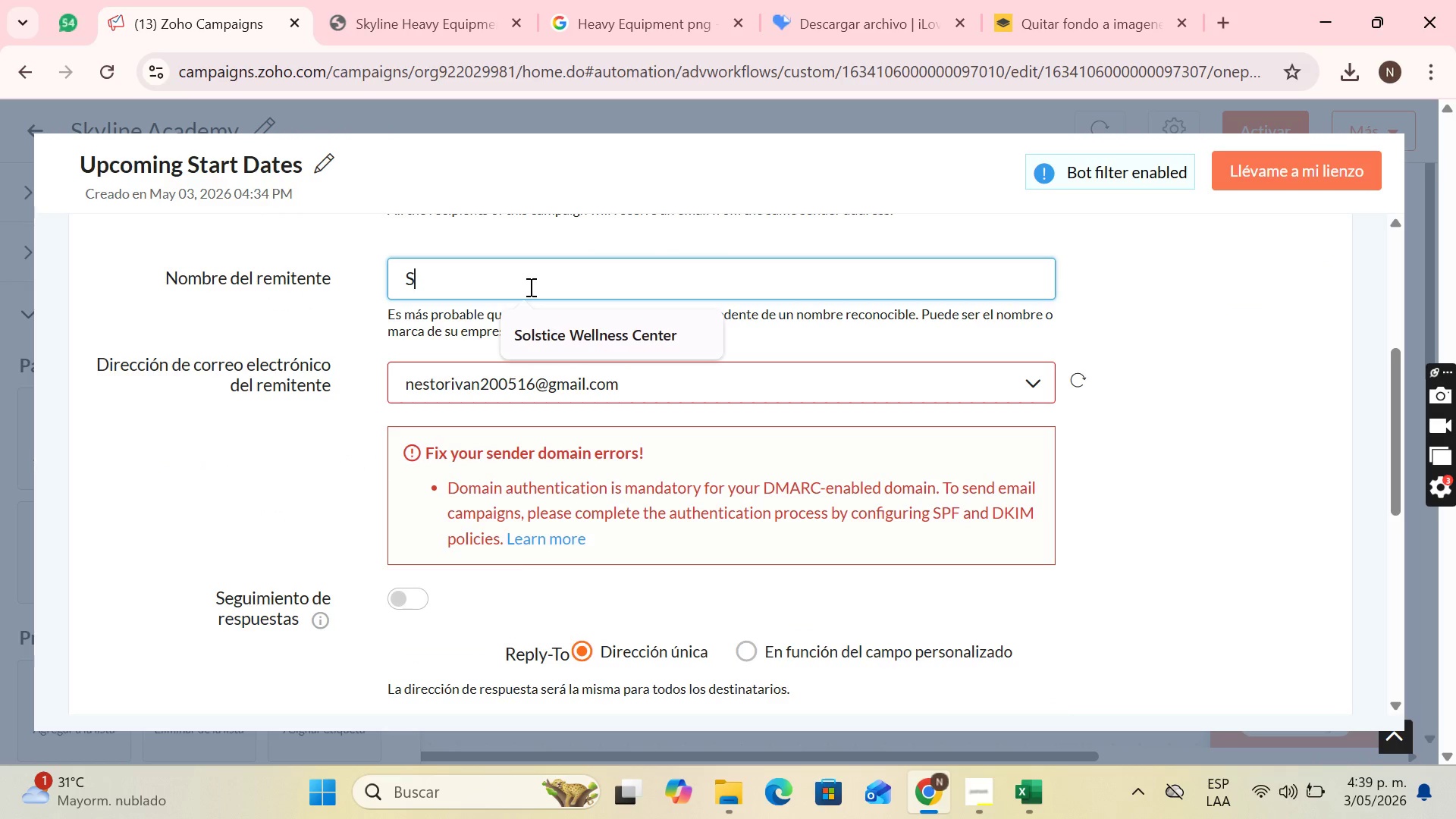 
key(CapsLock)
 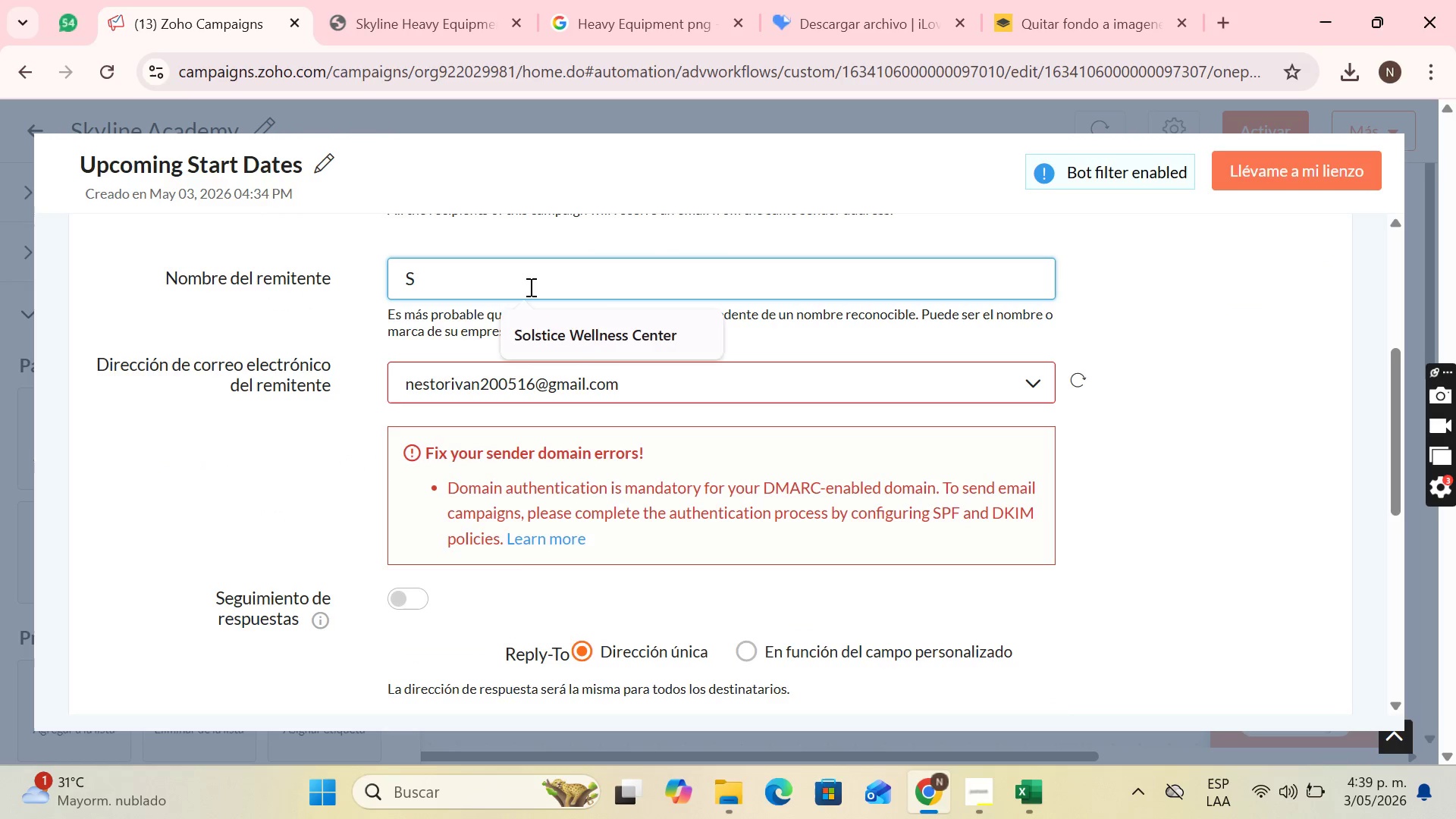 
key(K)
 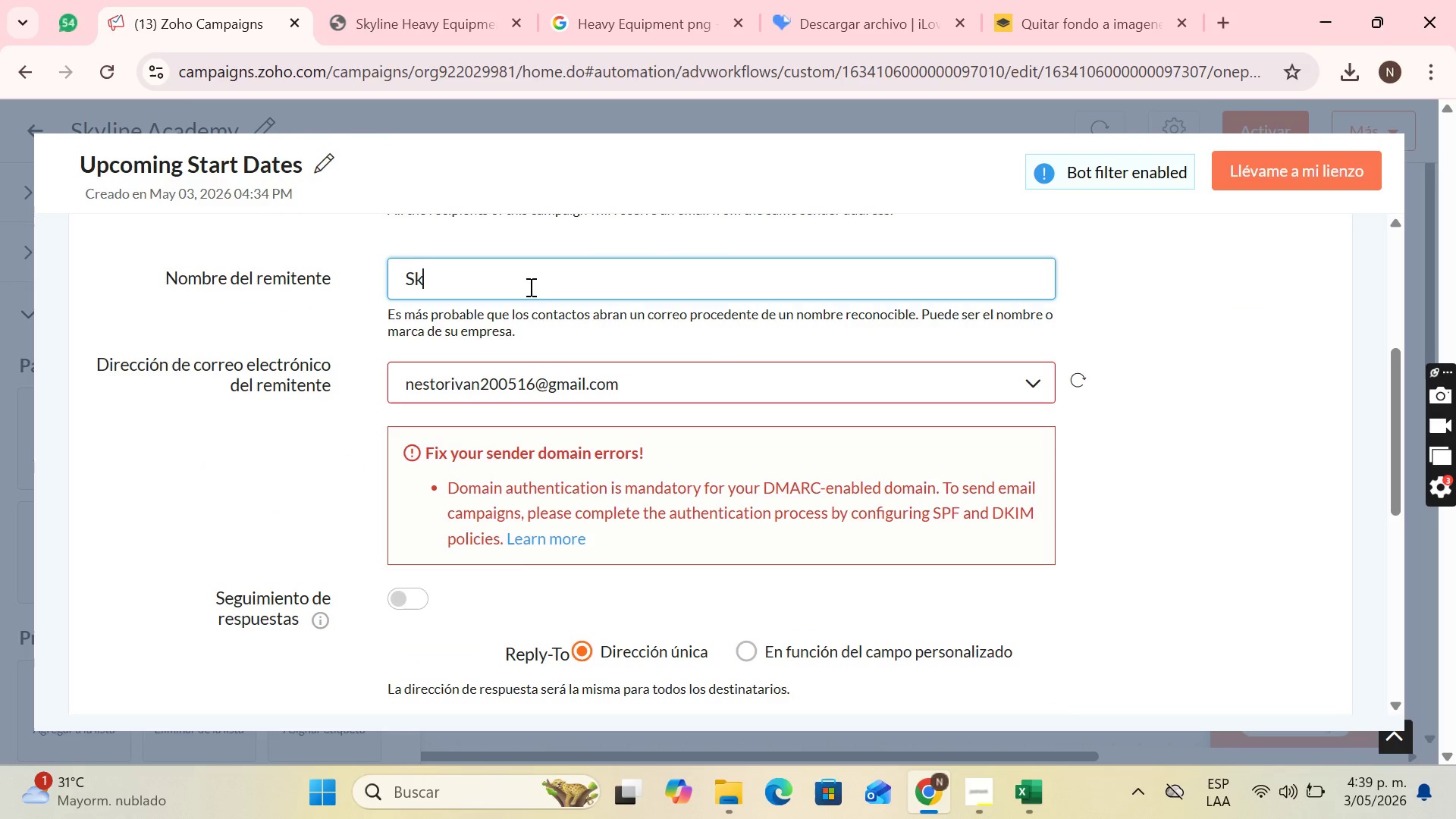 
key(CapsLock)
 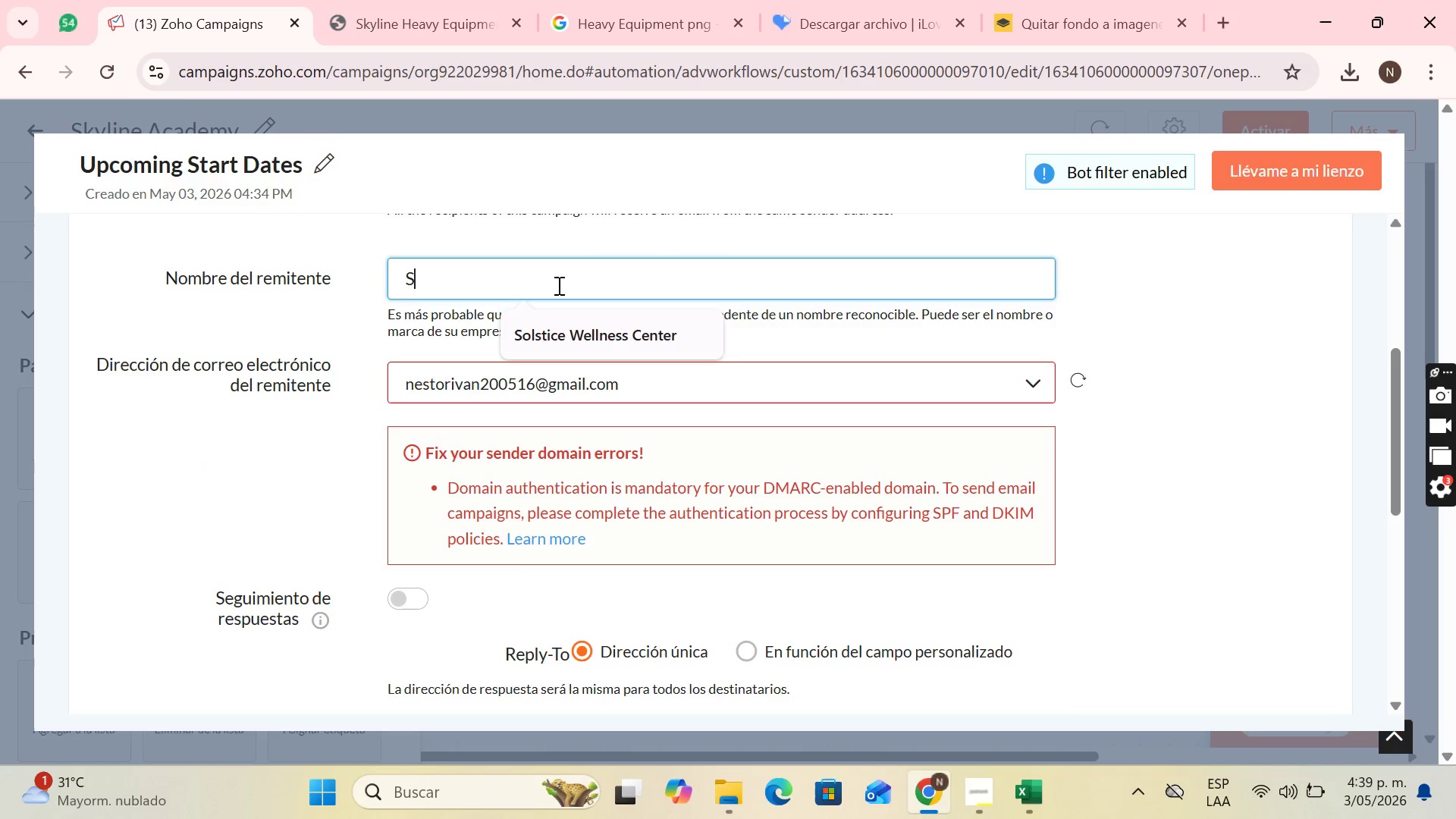 
key(Backspace)
 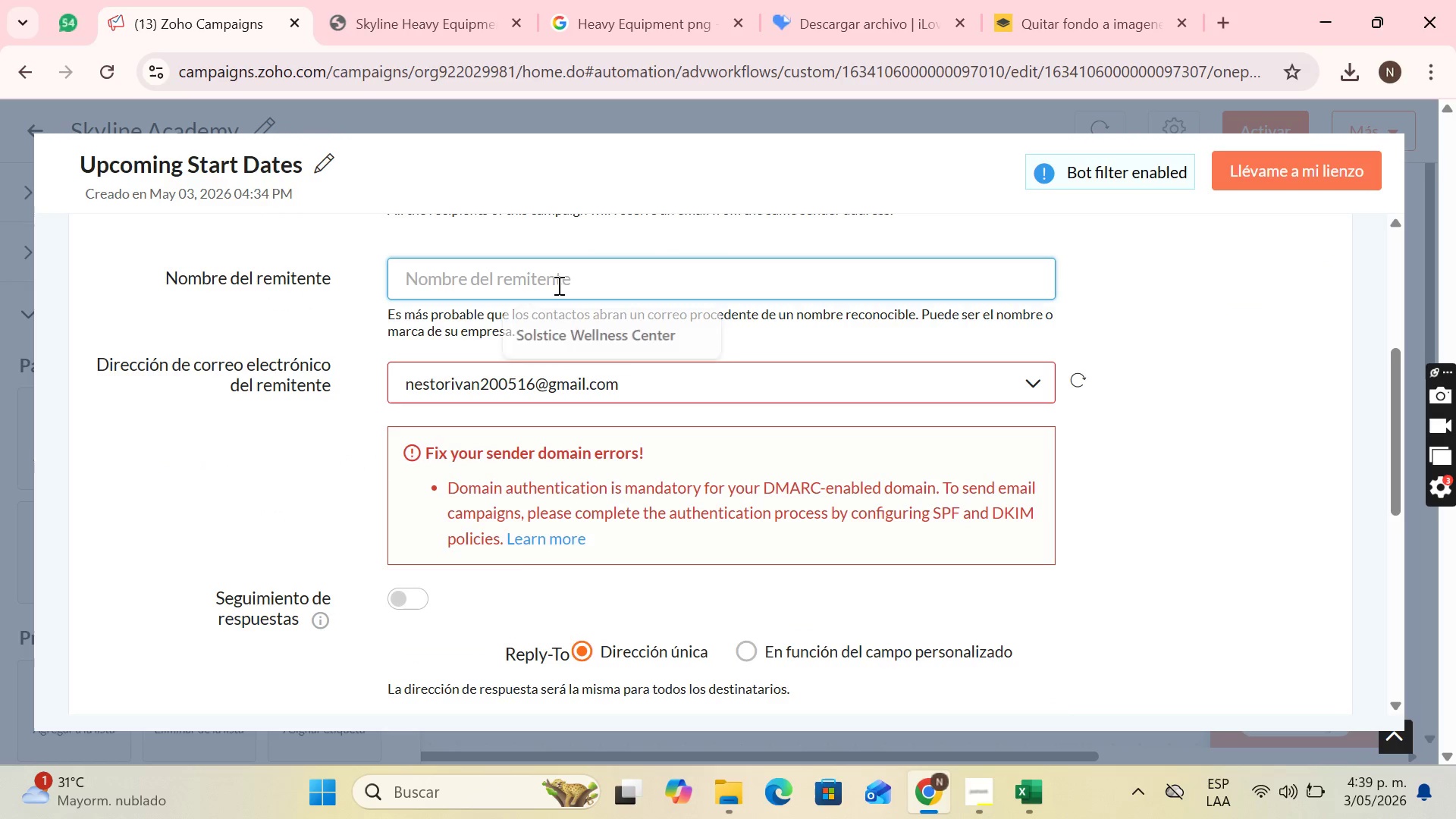 
key(Backspace)
 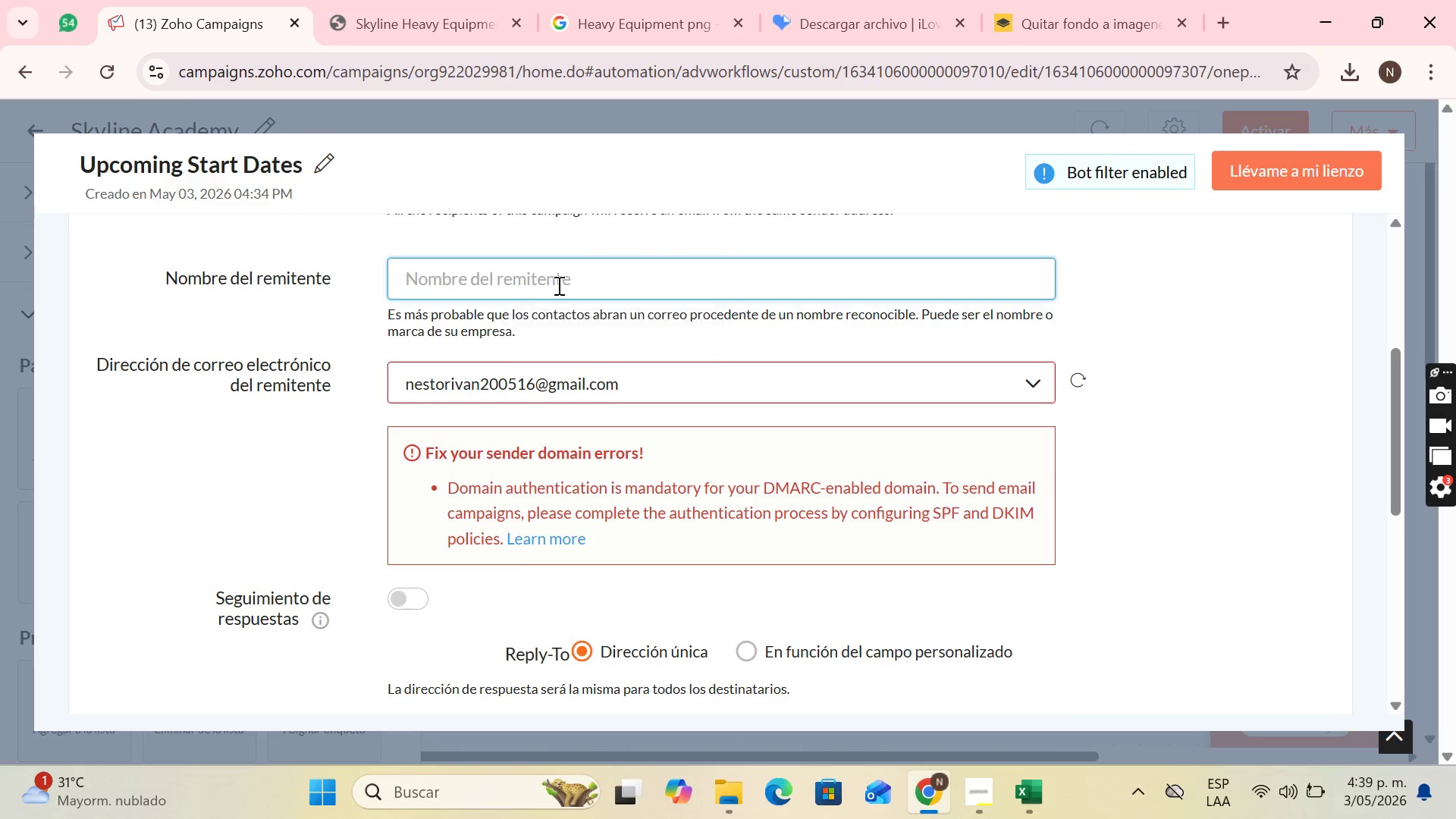 
key(Backspace)
 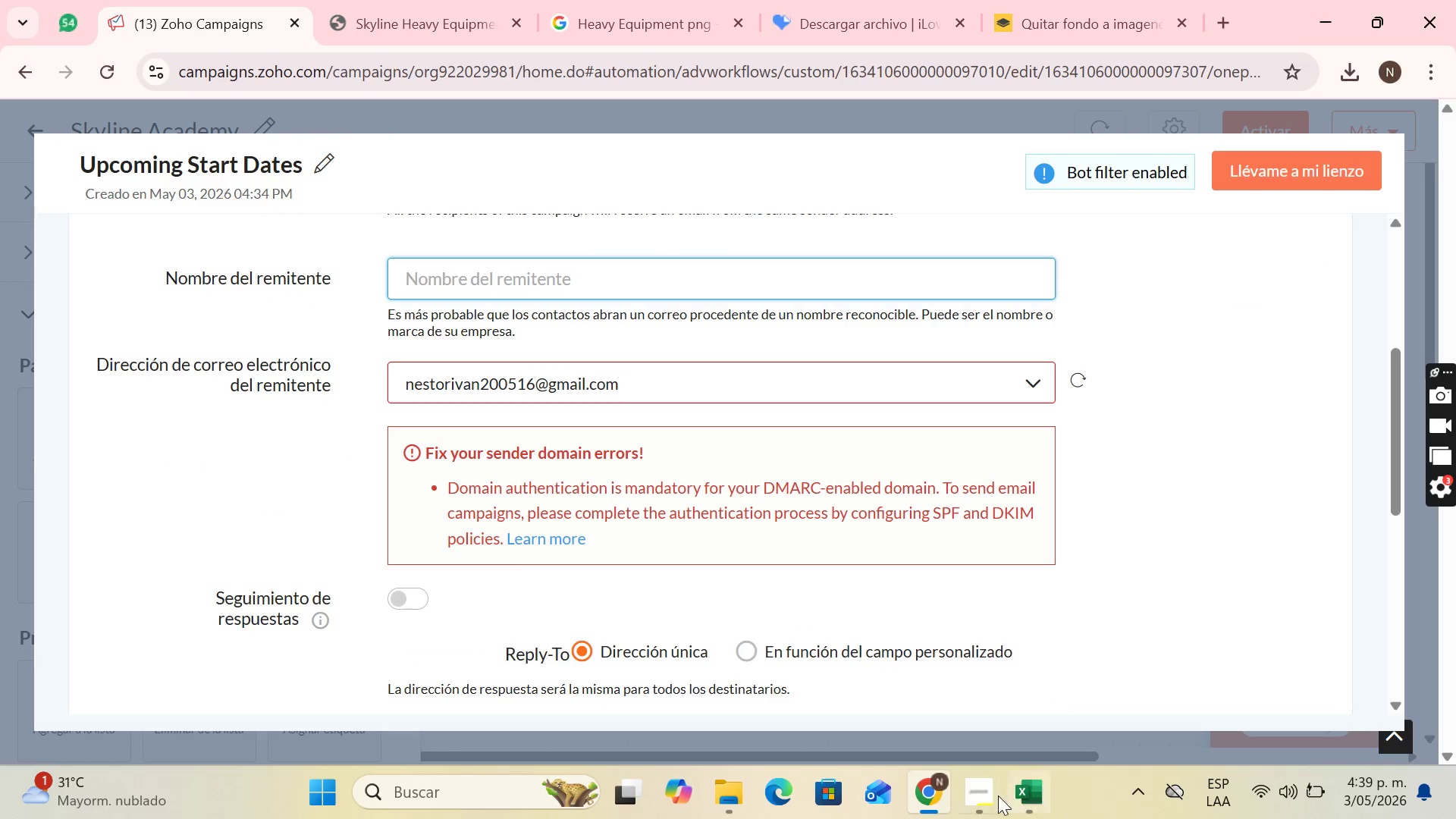 
left_click([990, 795])